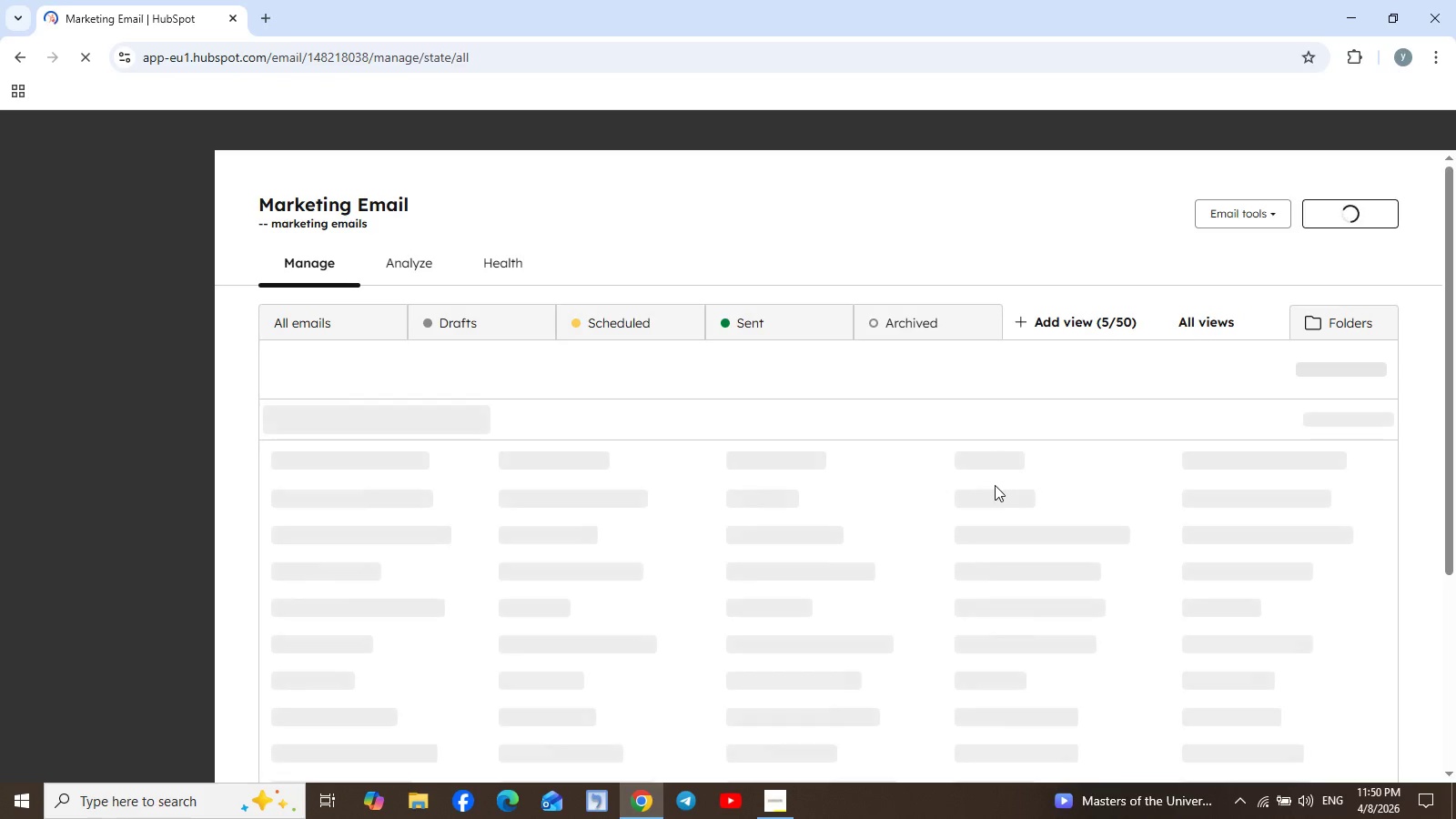 
left_click([724, 500])
 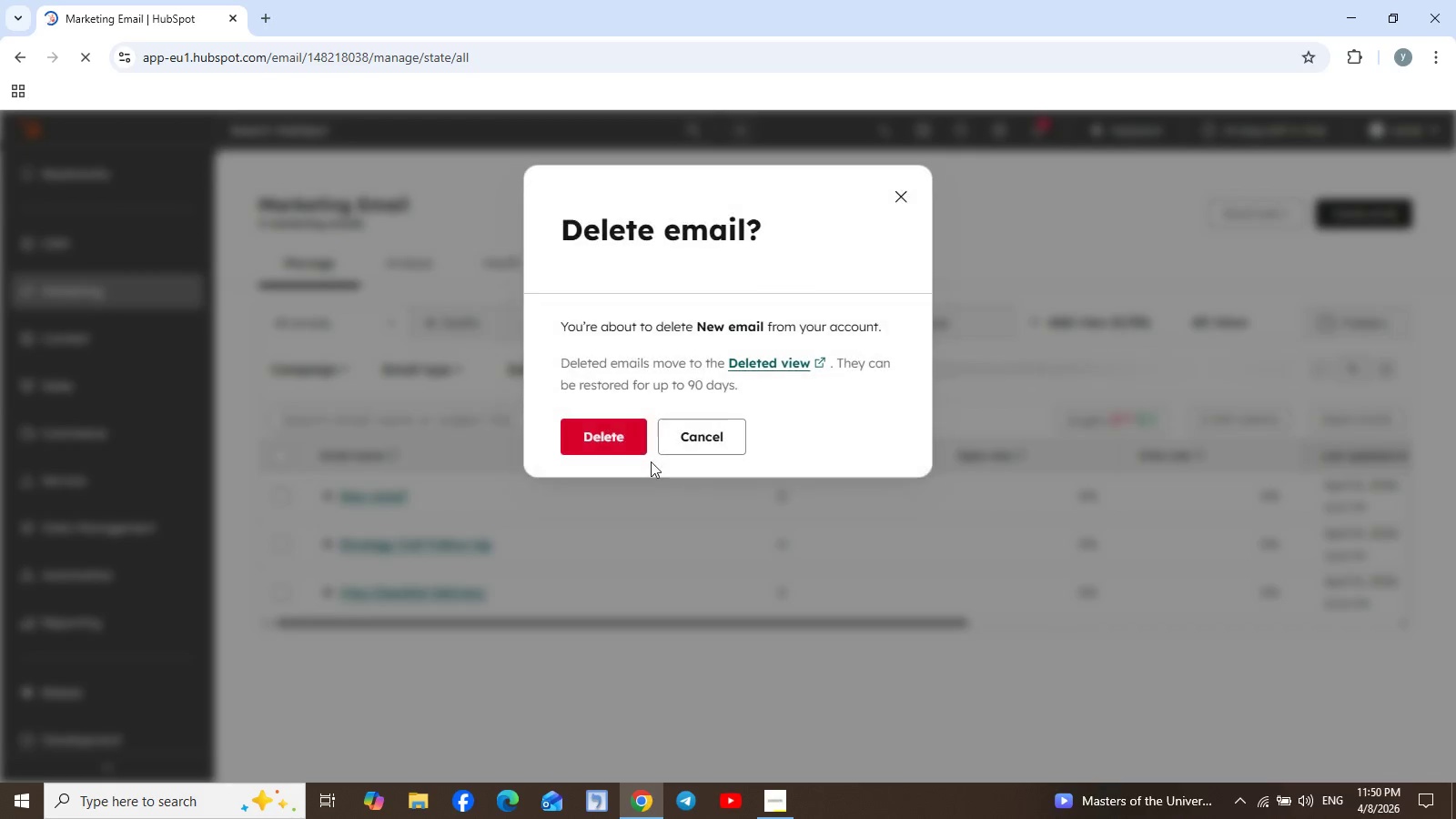 
double_click([603, 444])
 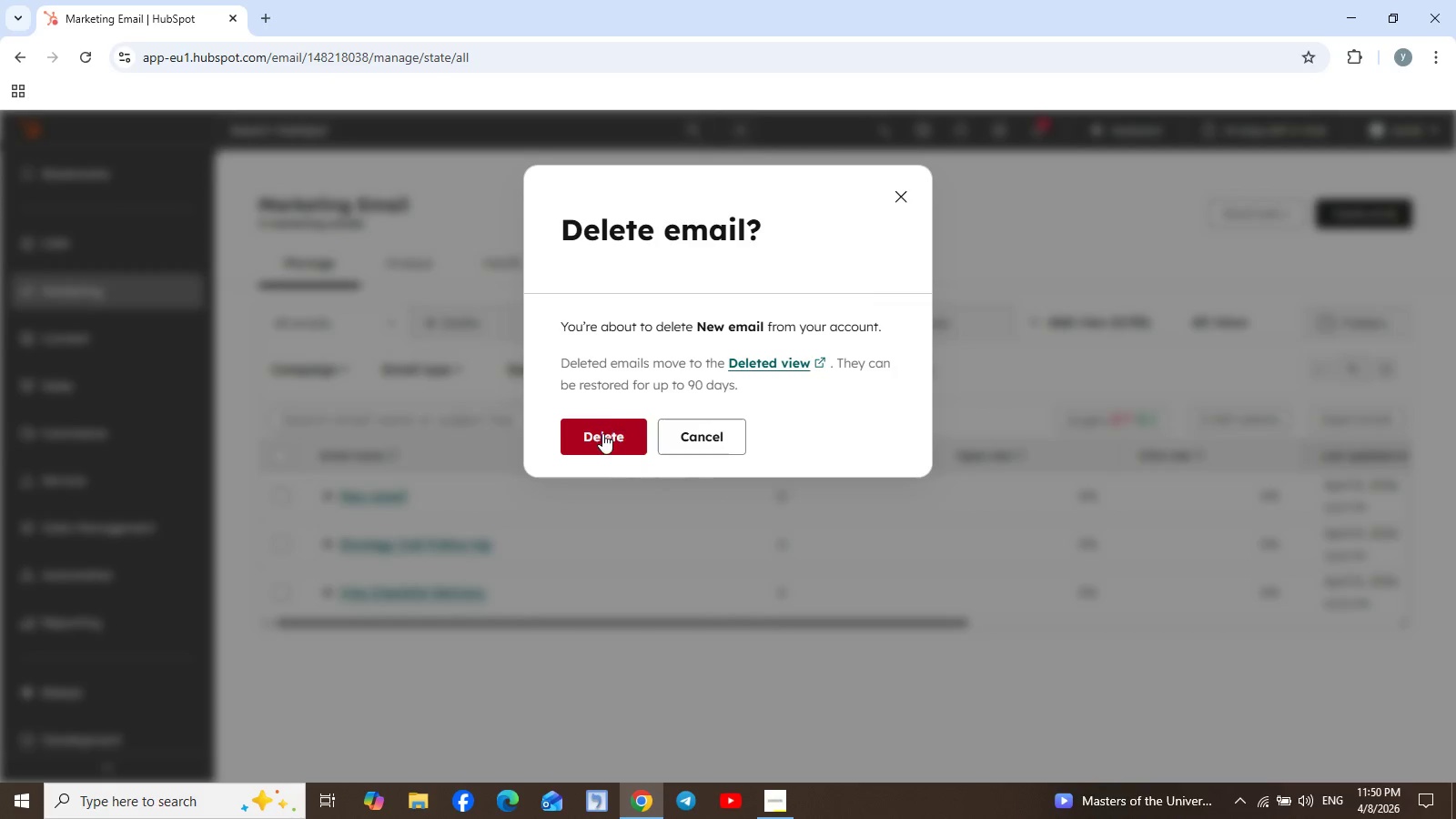 
left_click([602, 433])
 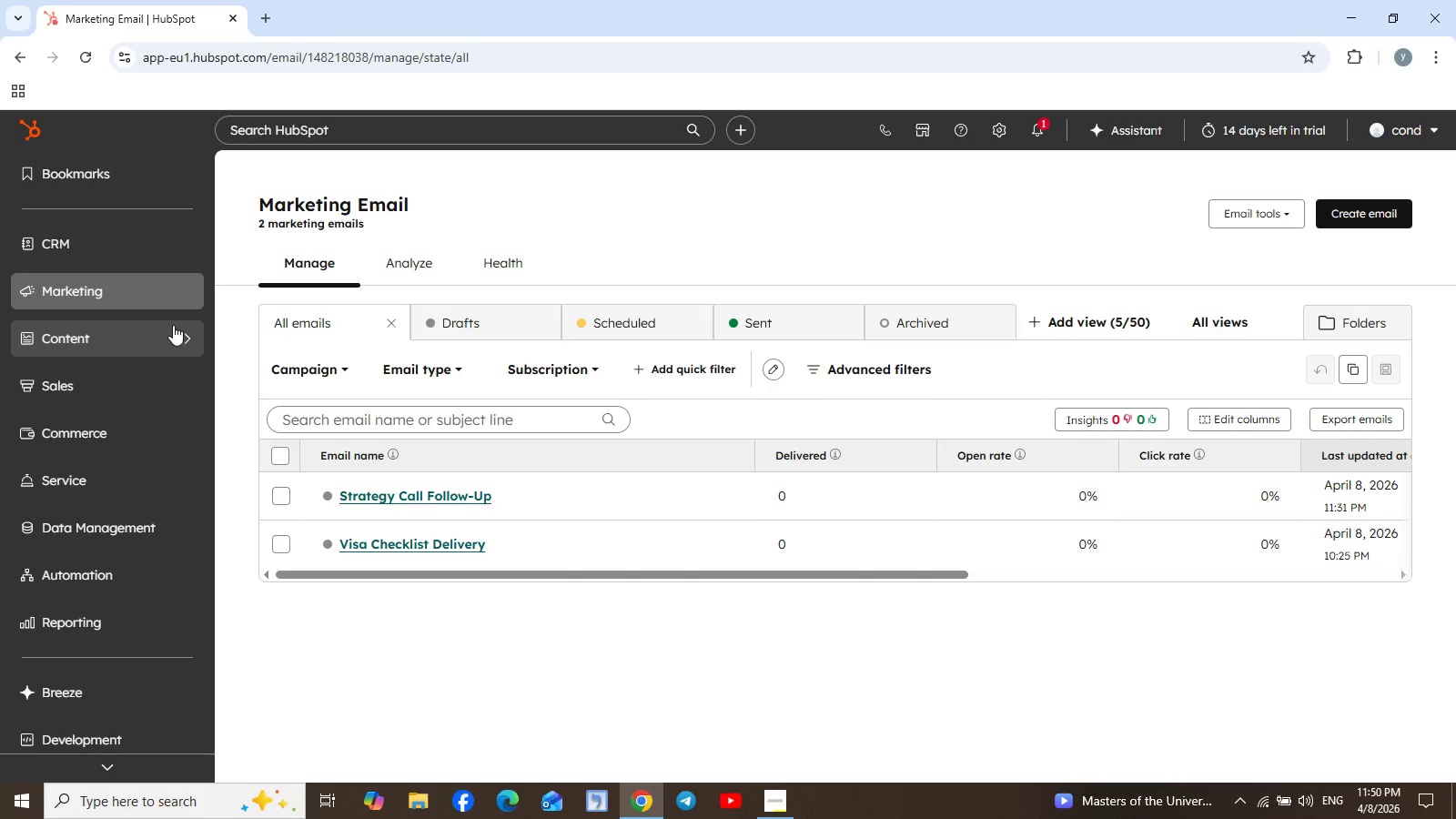 
wait(18.7)
 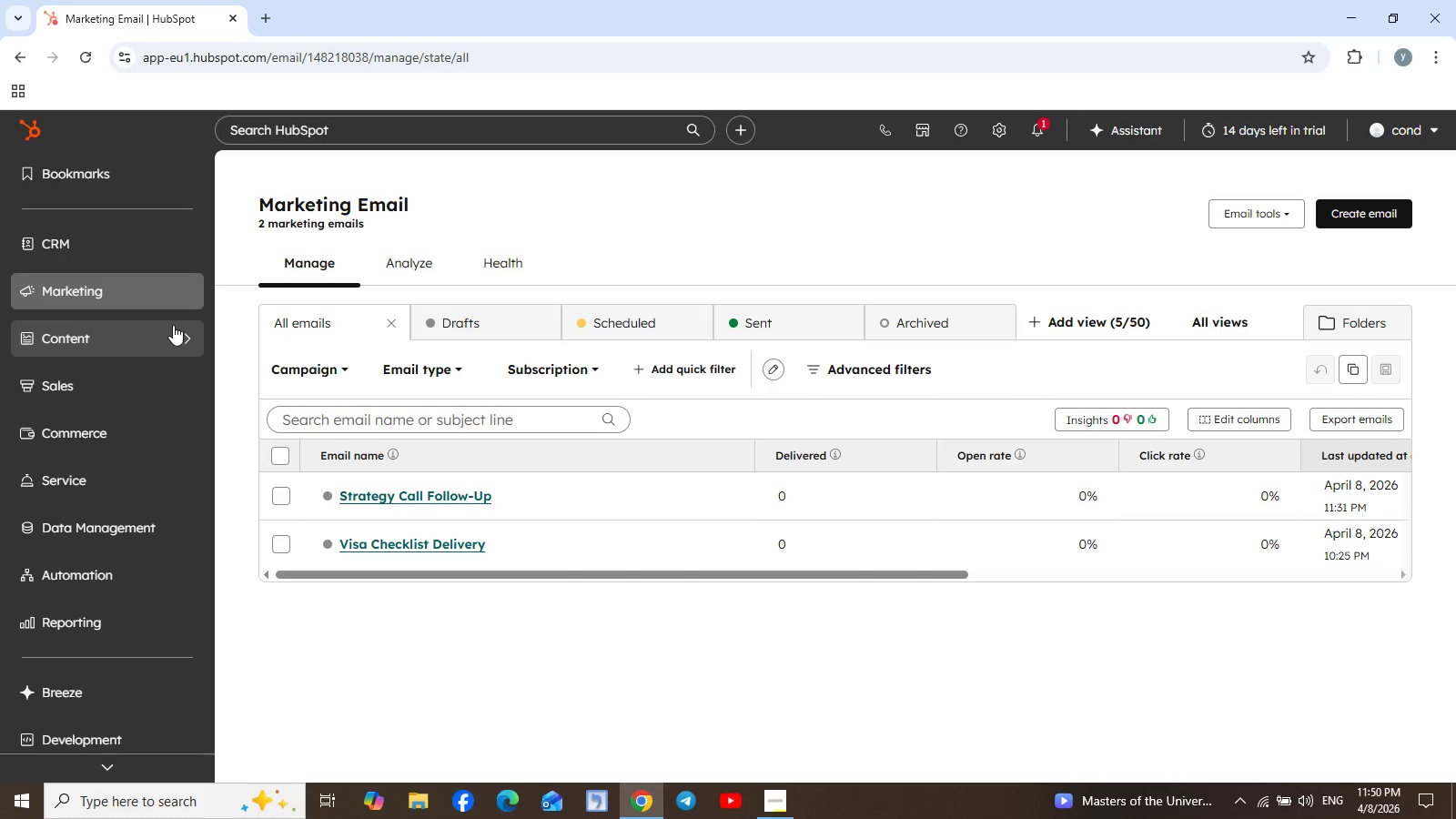 
left_click([186, 293])
 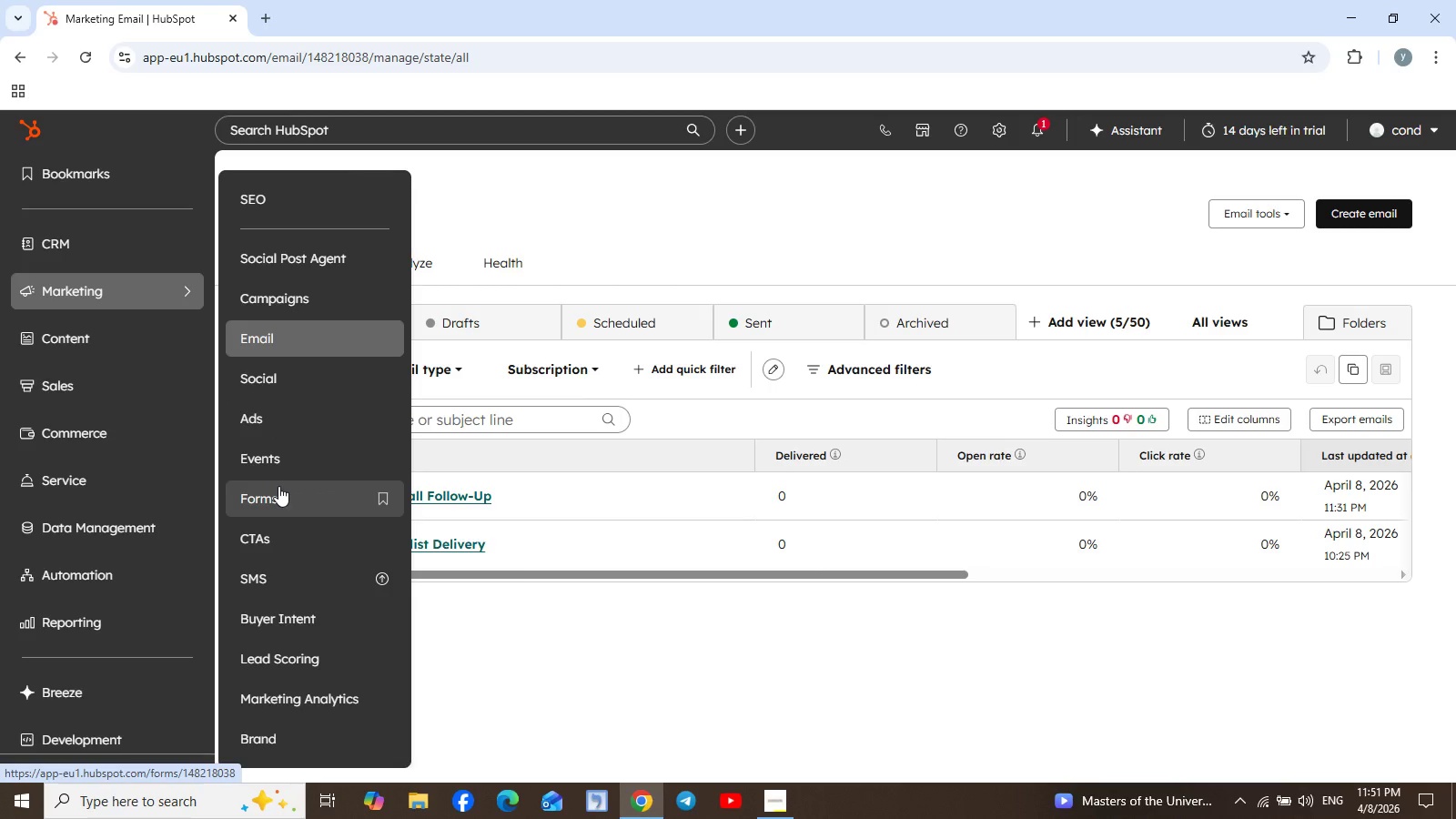 
wait(5.84)
 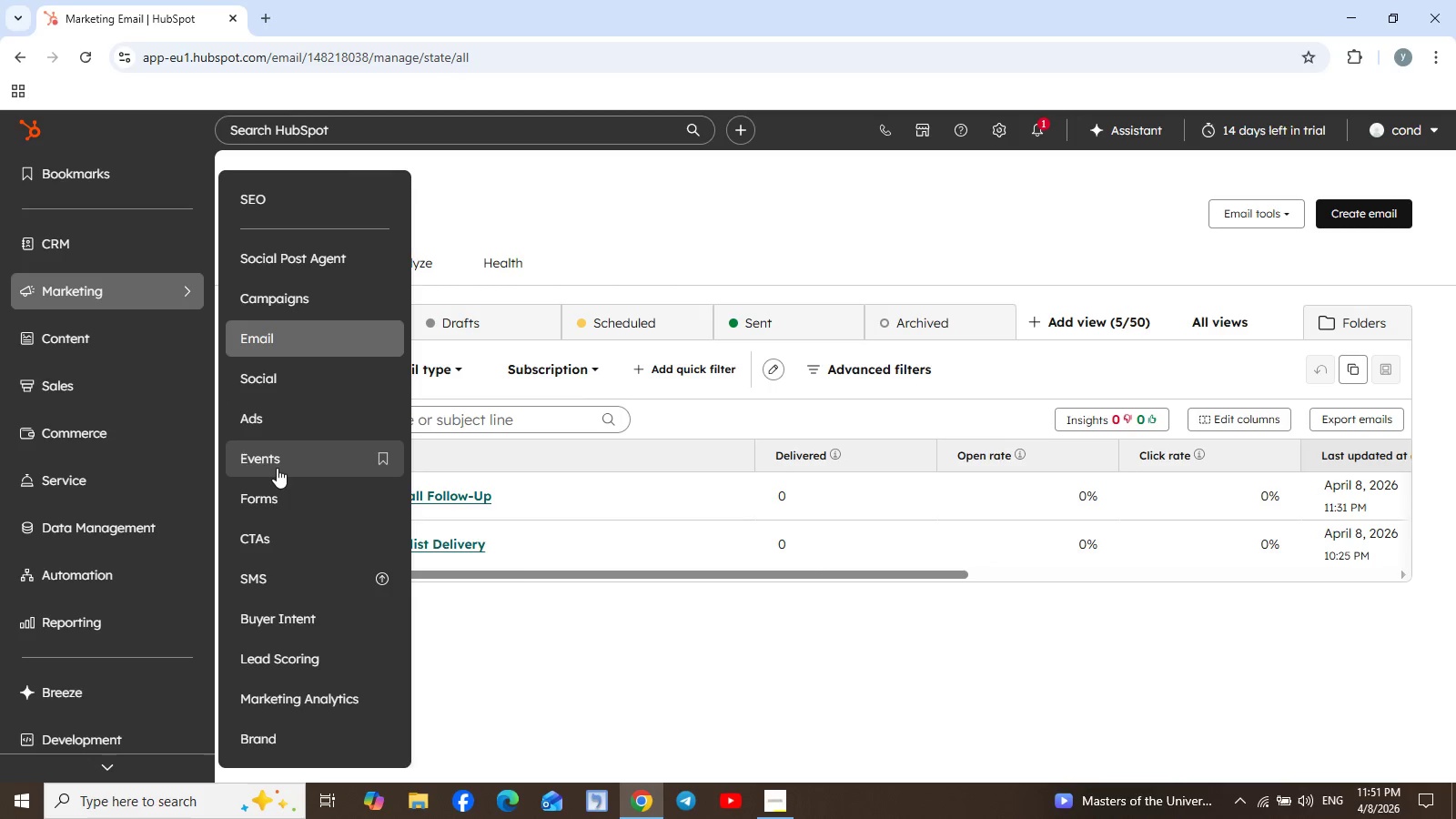 
left_click([756, 672])
 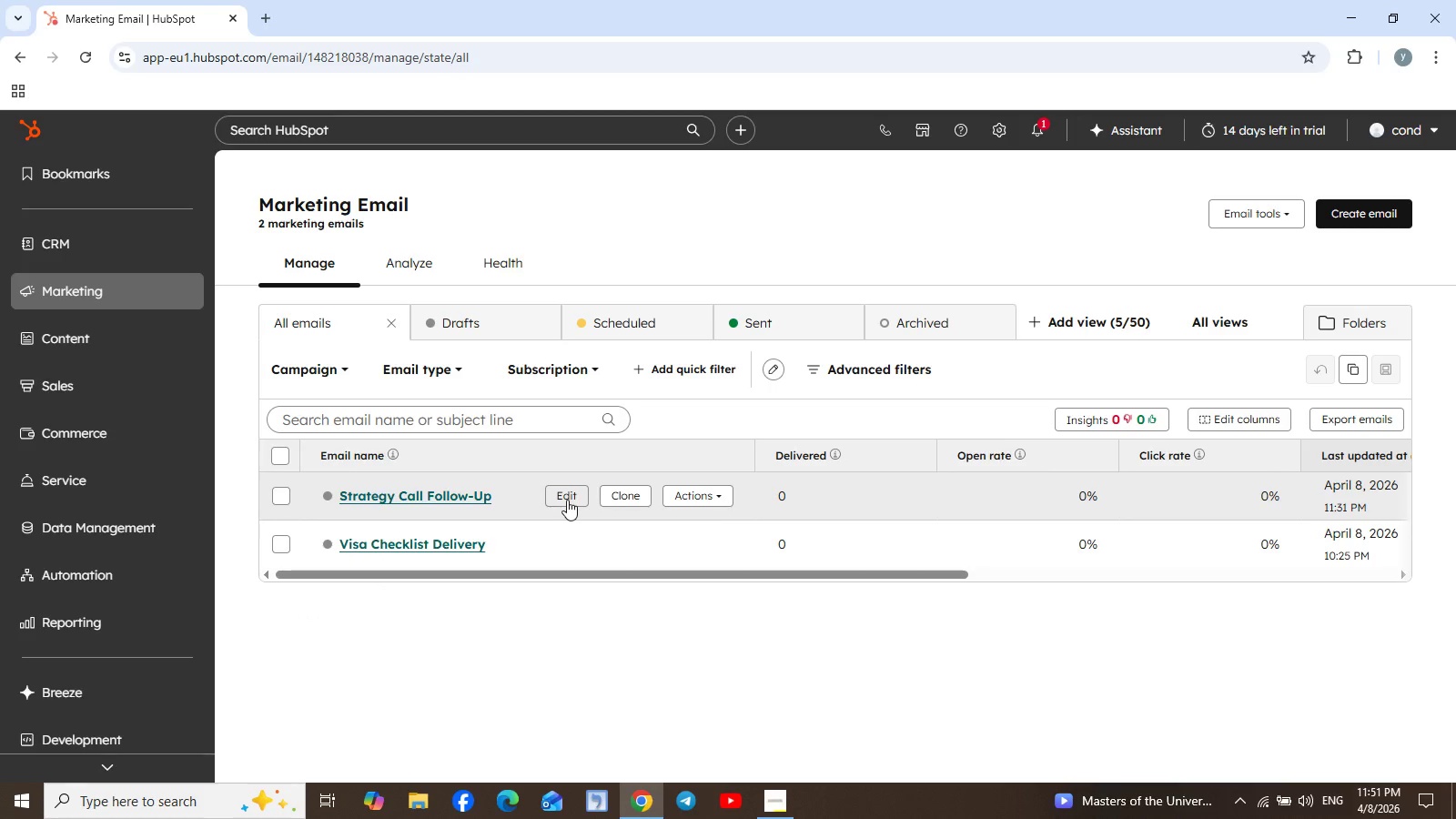 
left_click([568, 500])
 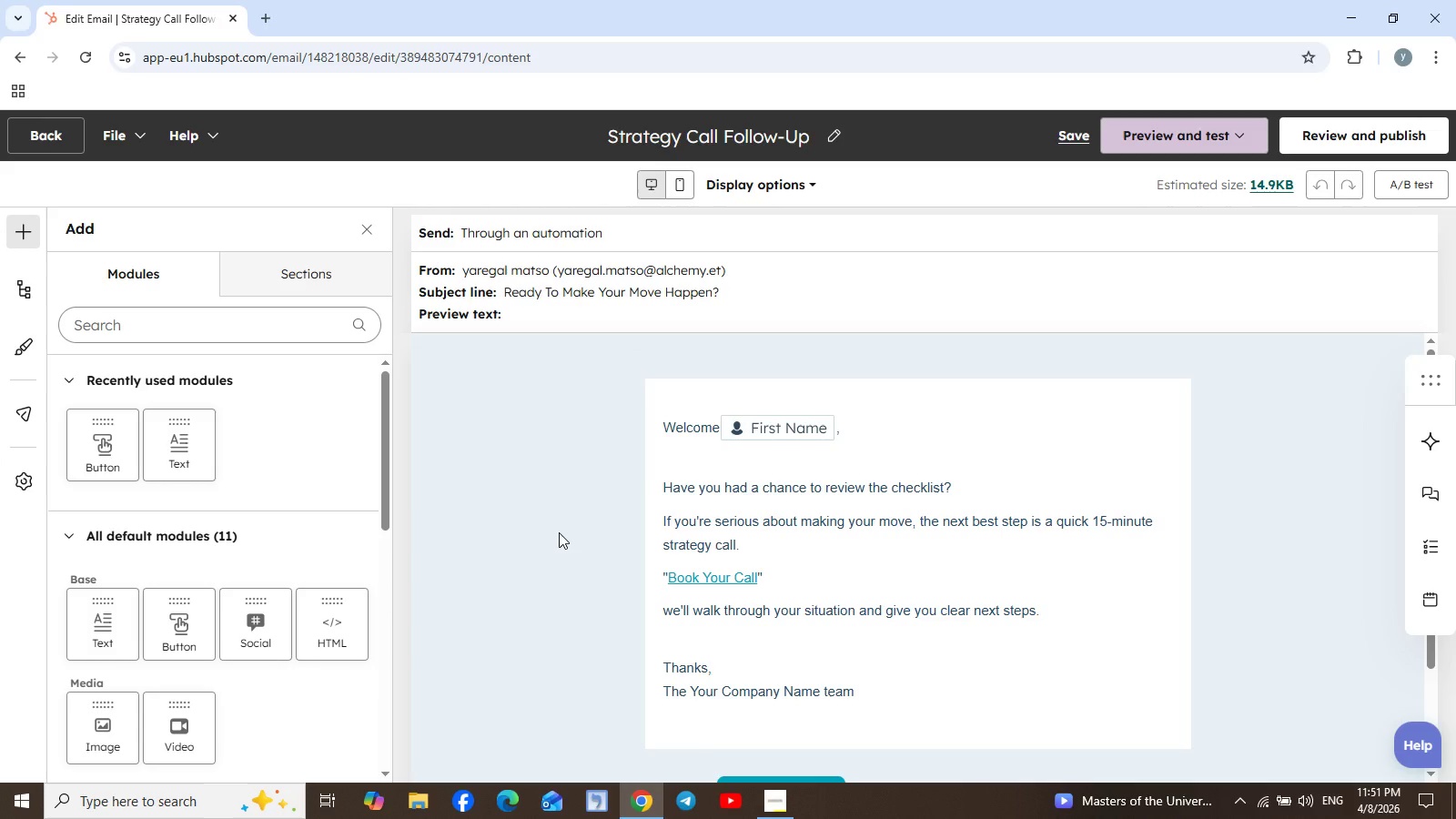 
wait(15.39)
 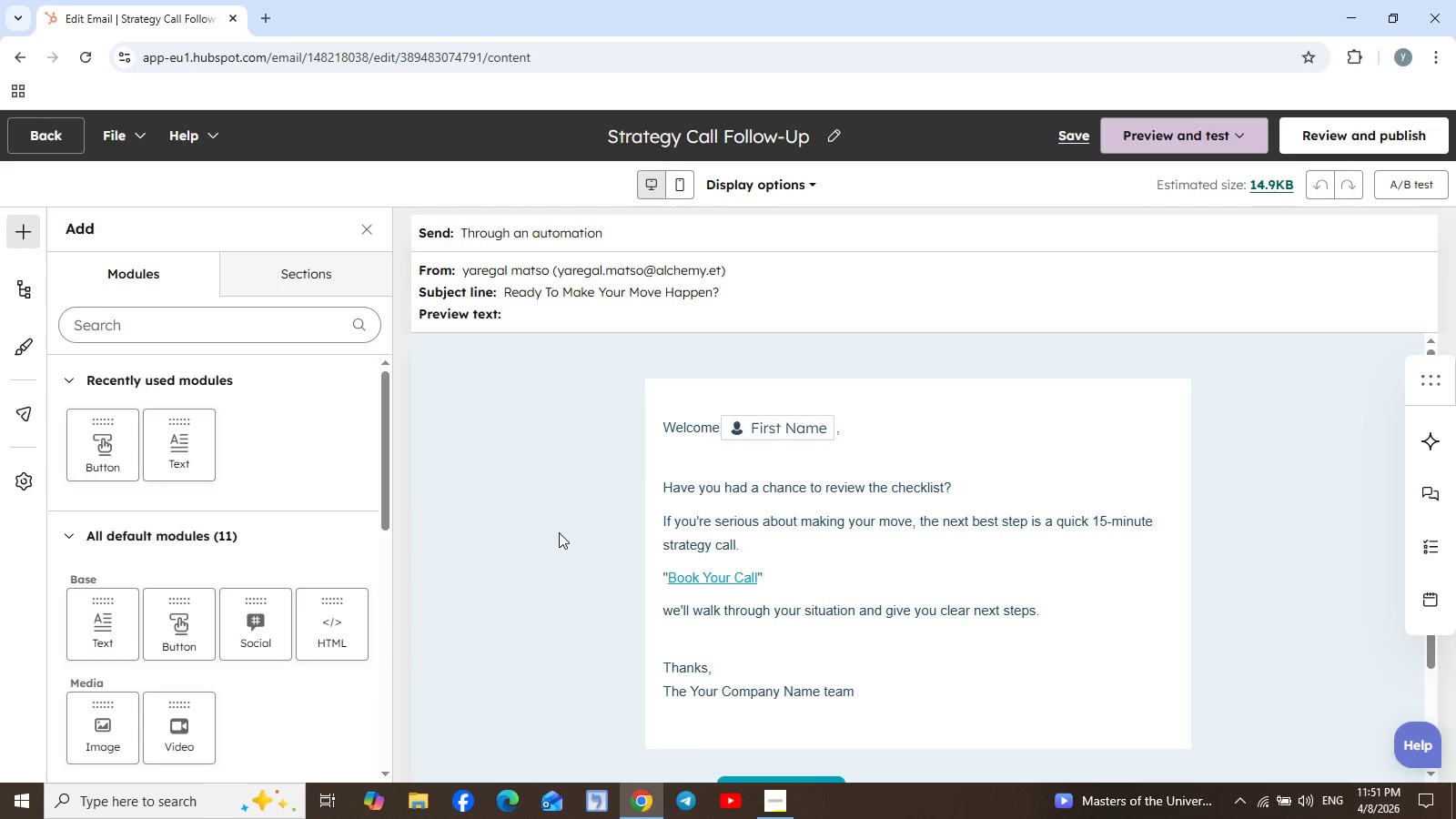 
left_click([49, 133])
 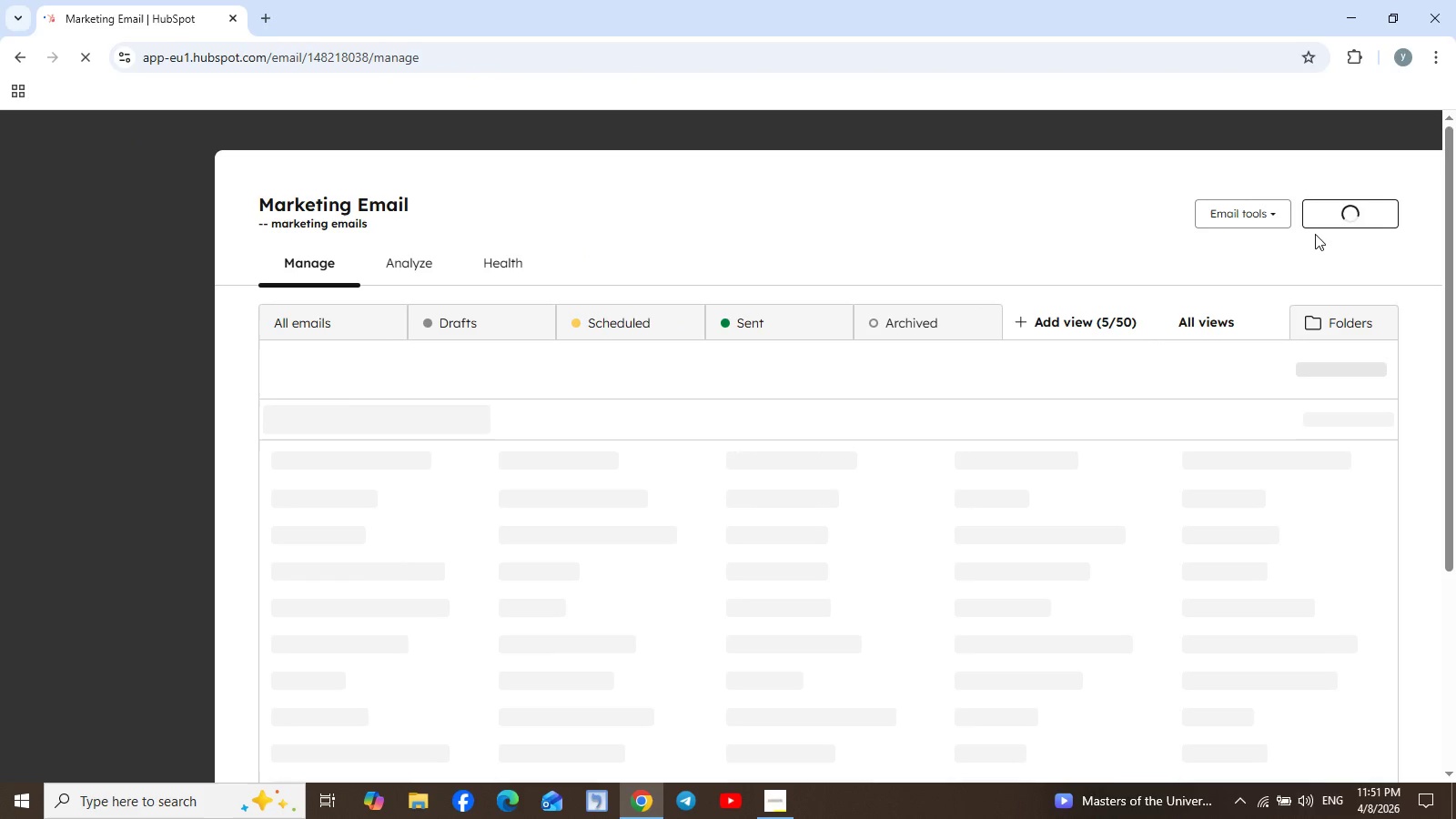 
wait(5.37)
 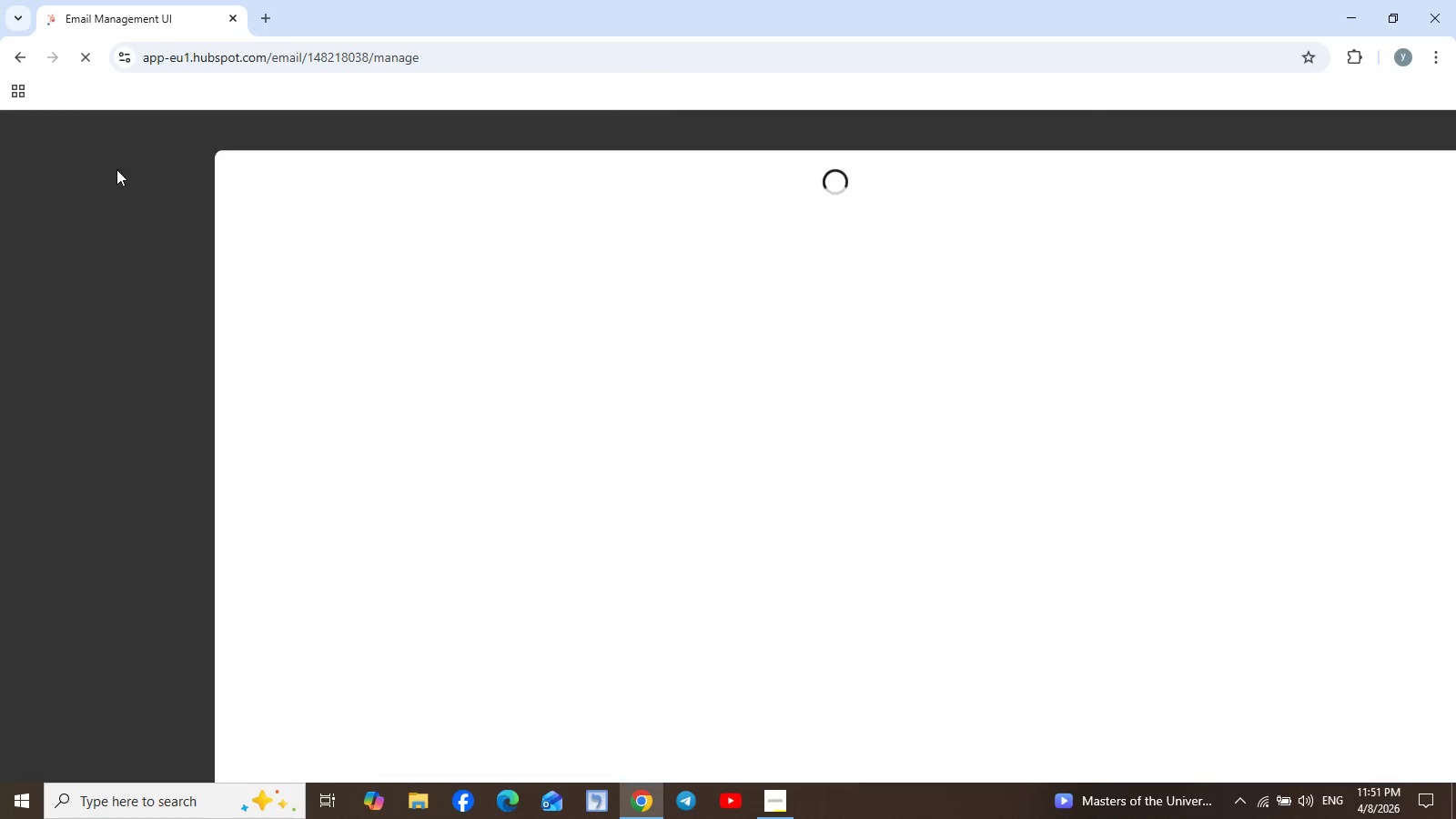 
mouse_move([1323, 236])
 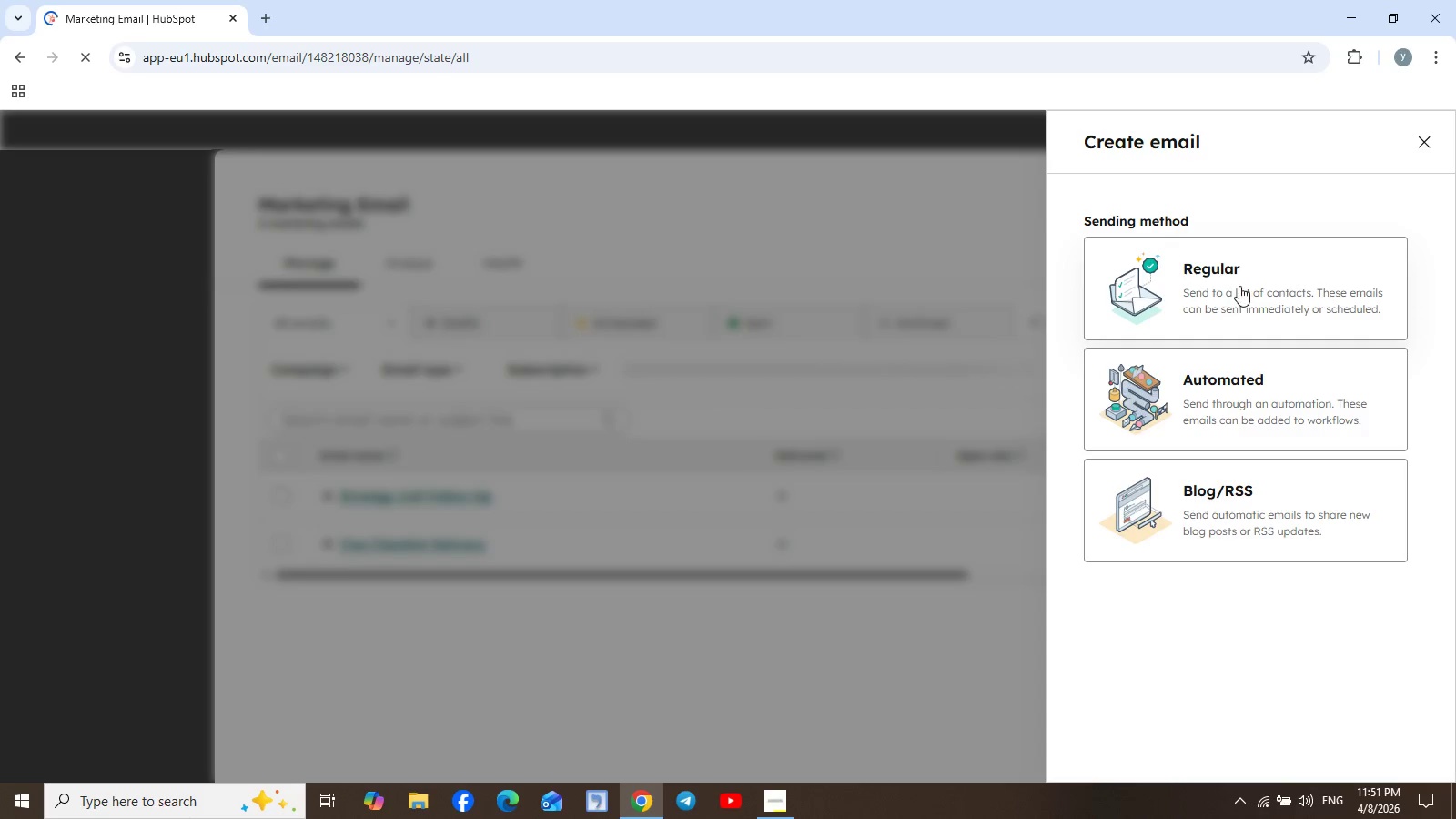 
left_click([1239, 287])
 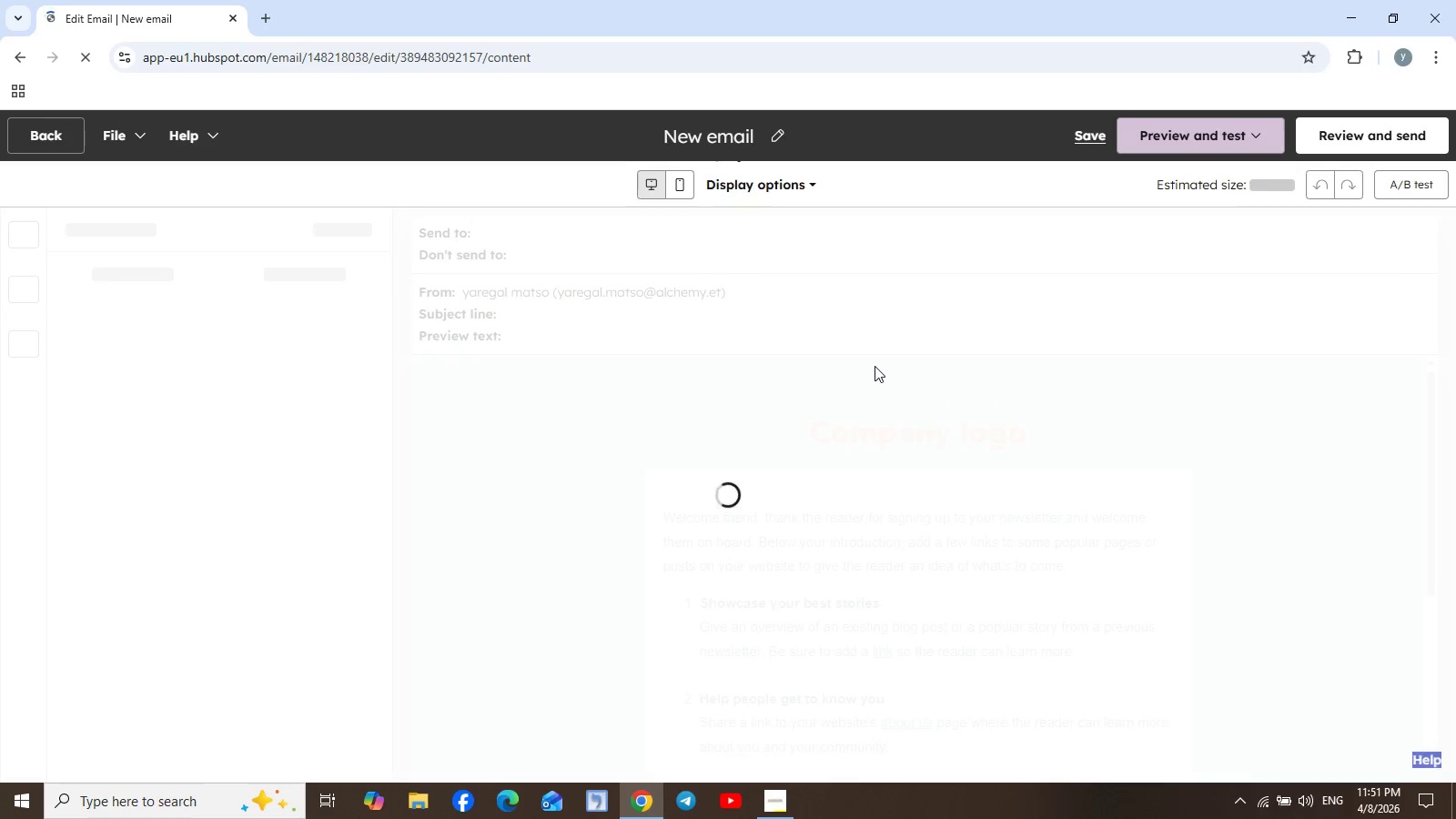 
wait(15.36)
 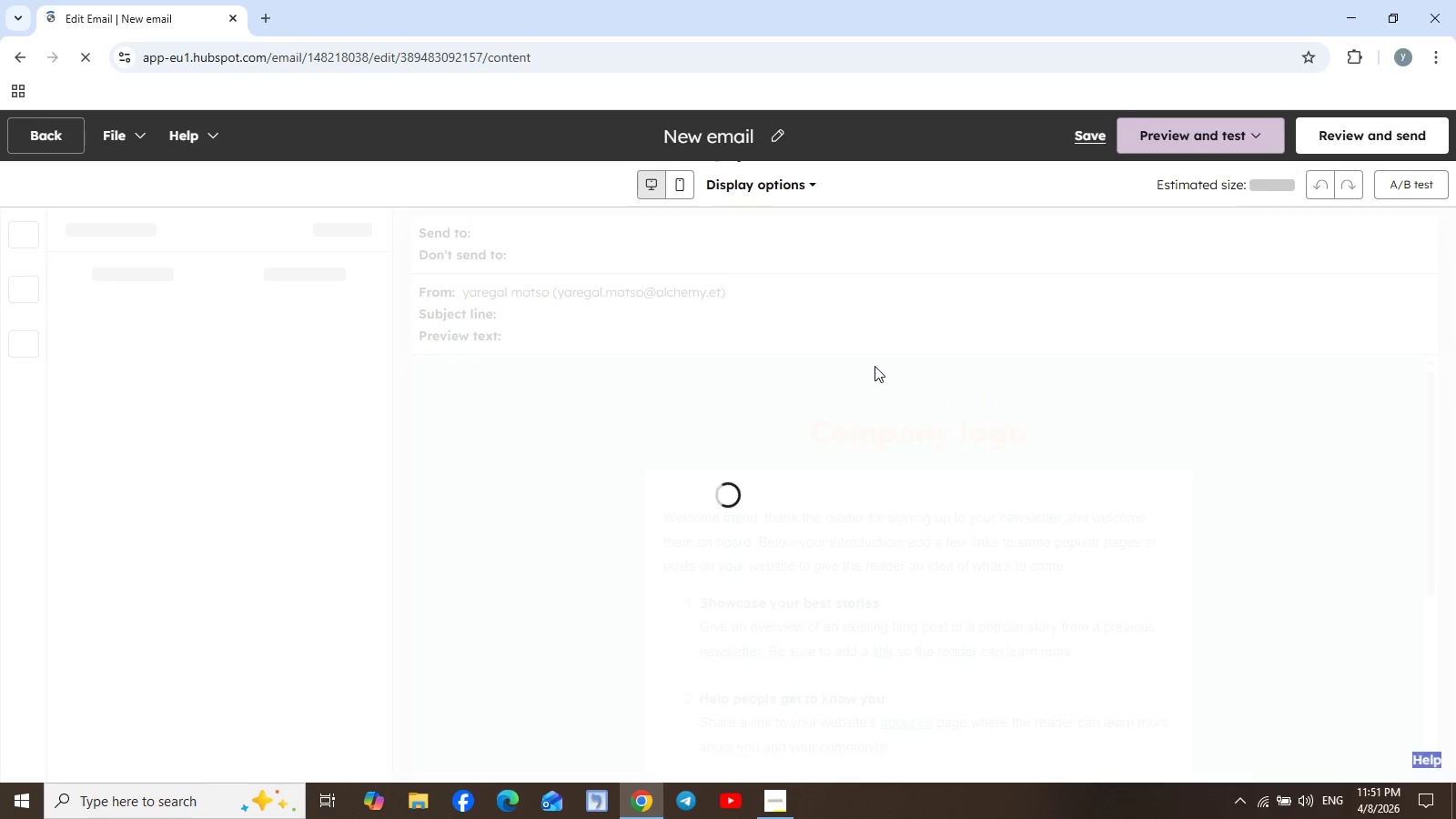 
left_click([1163, 409])
 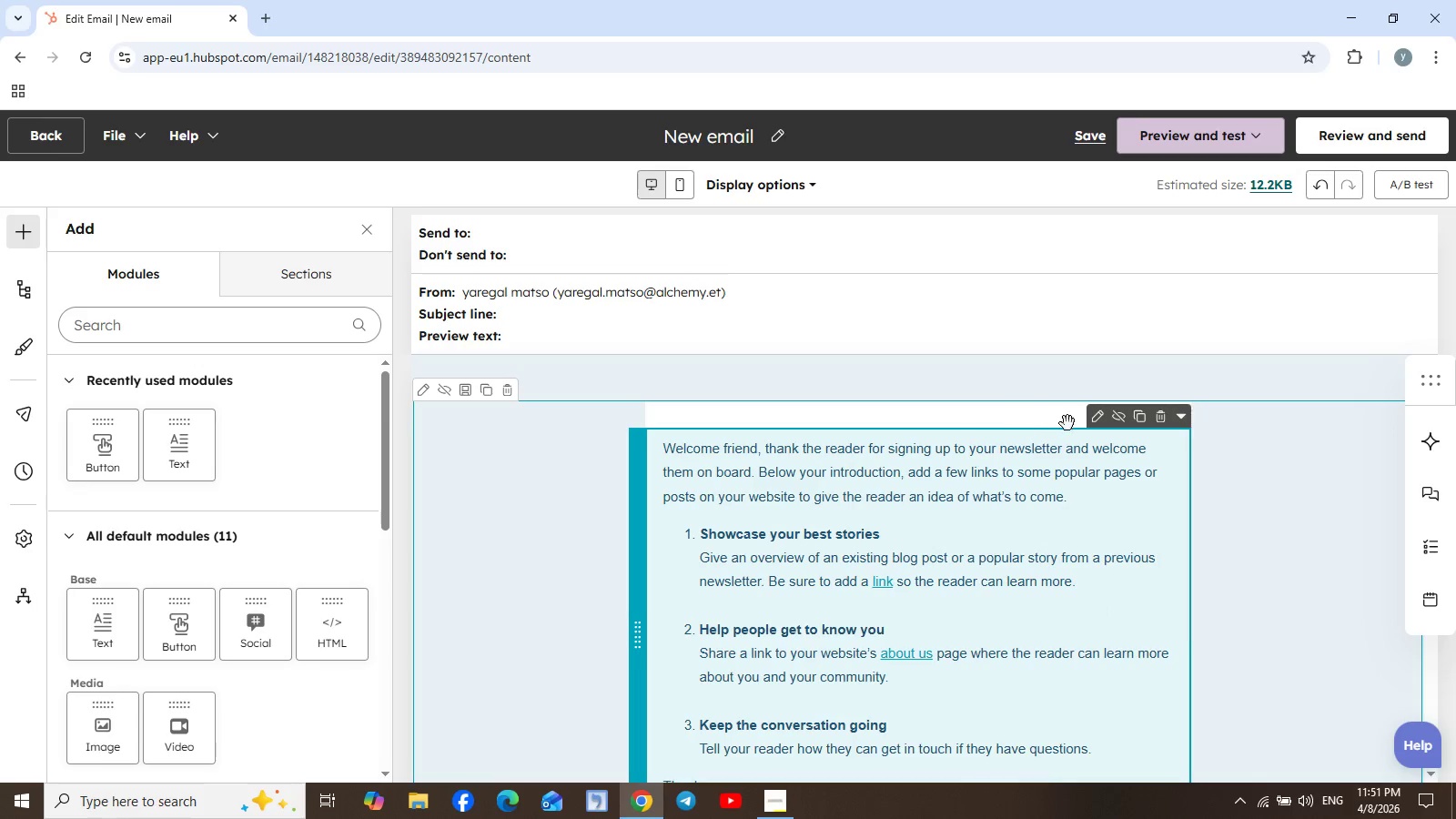 
left_click([1097, 422])
 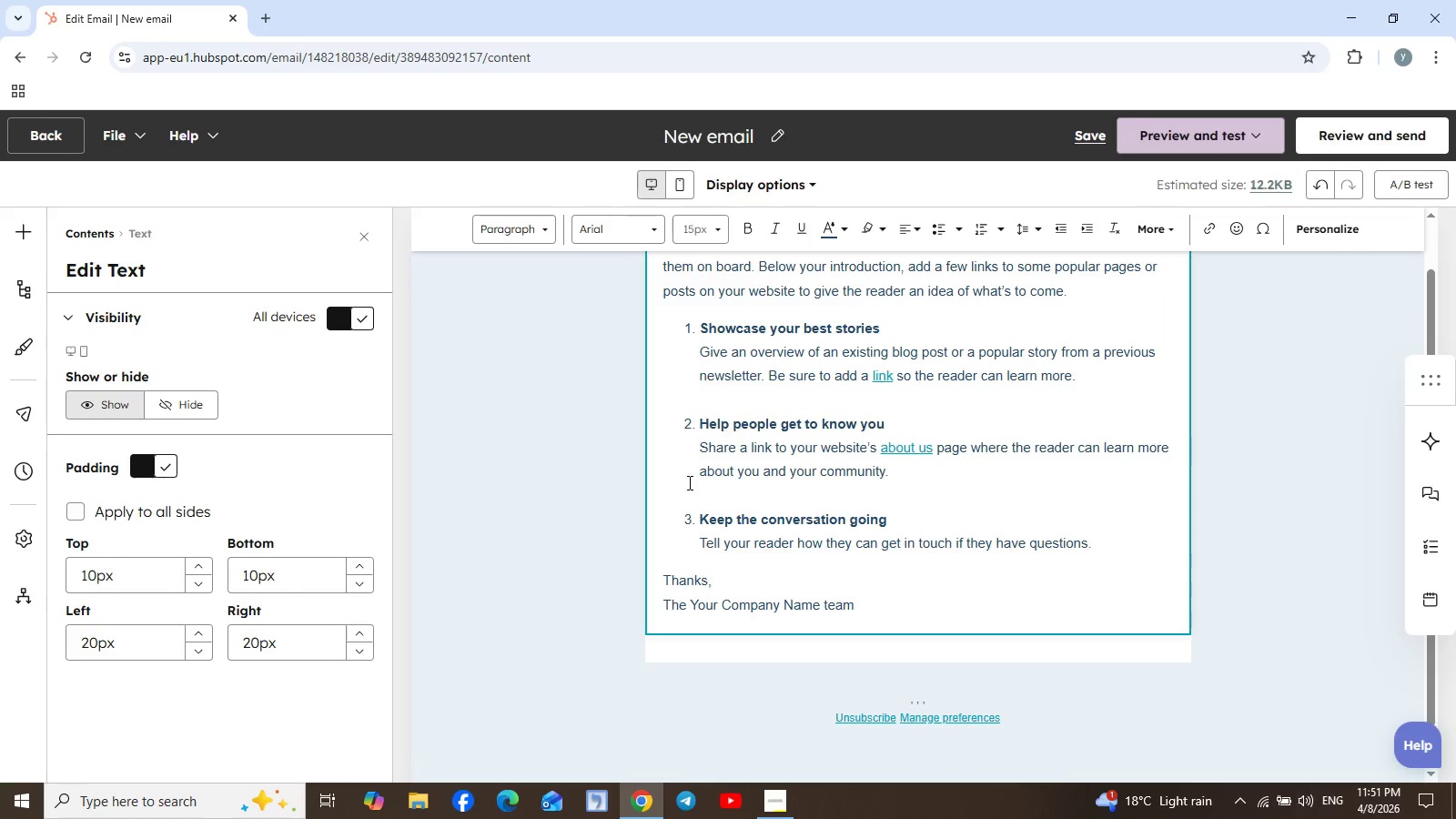 
left_click([762, 481])
 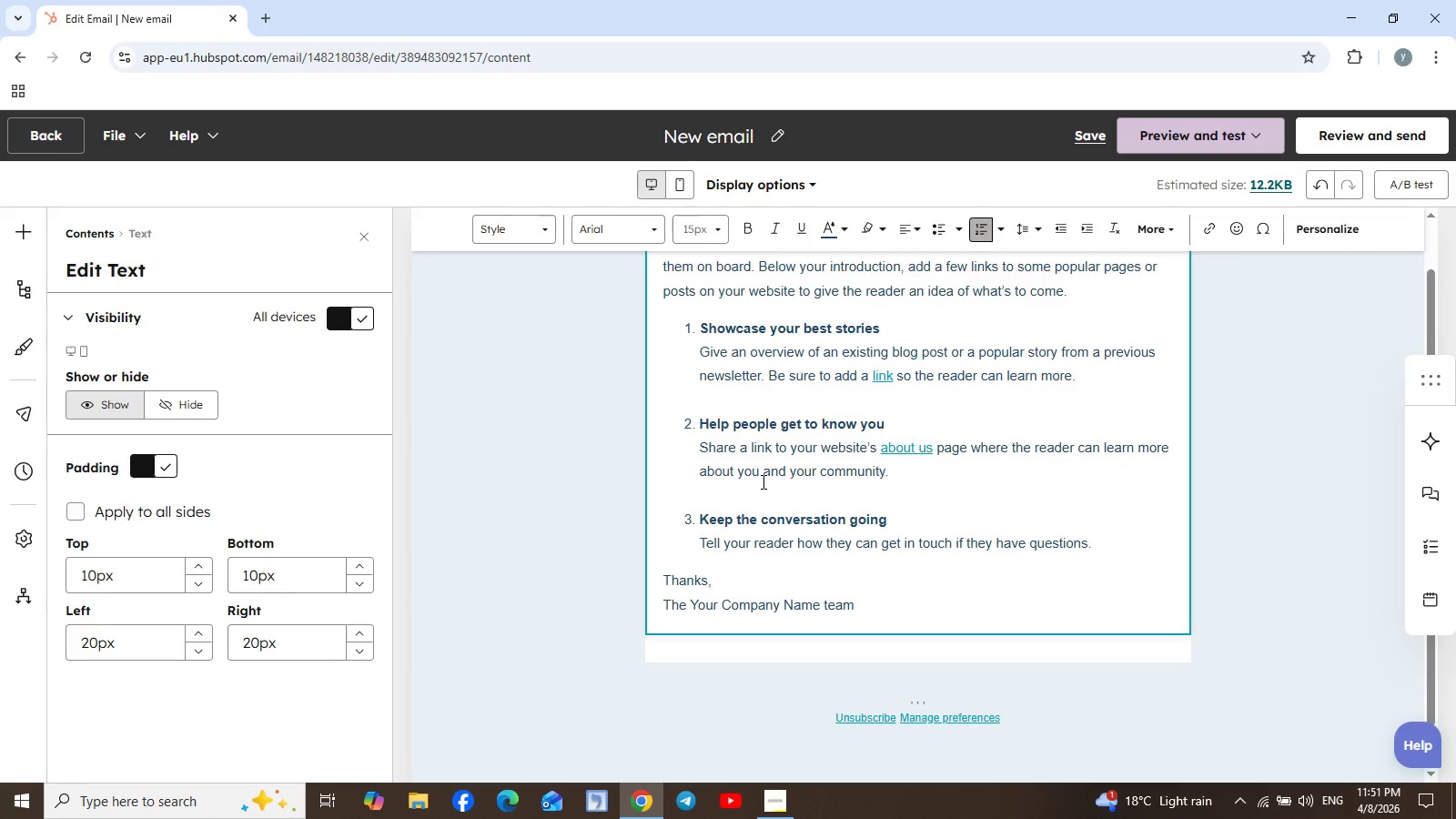 
key(Control+A)
 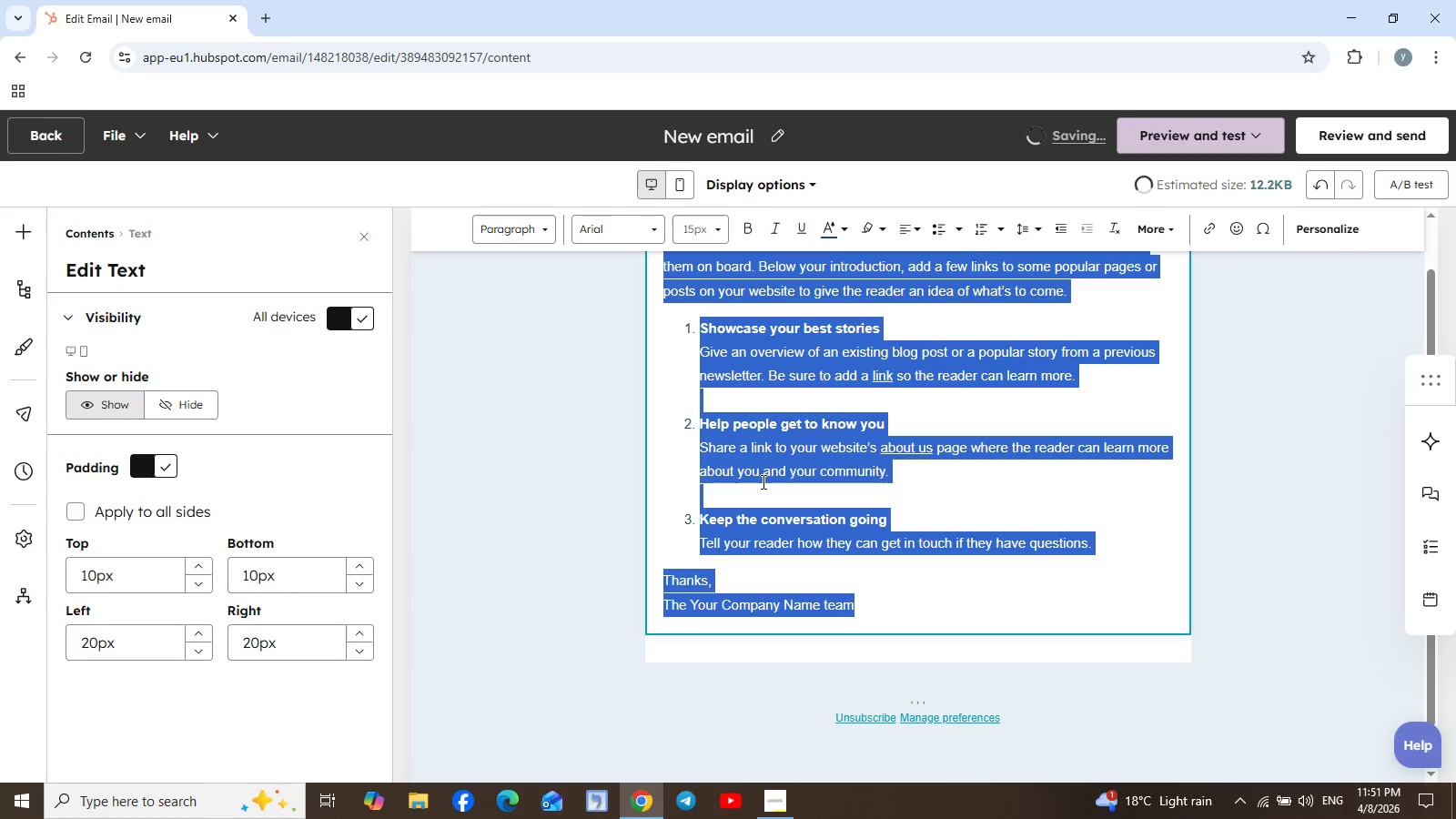 
key(Control+V)
 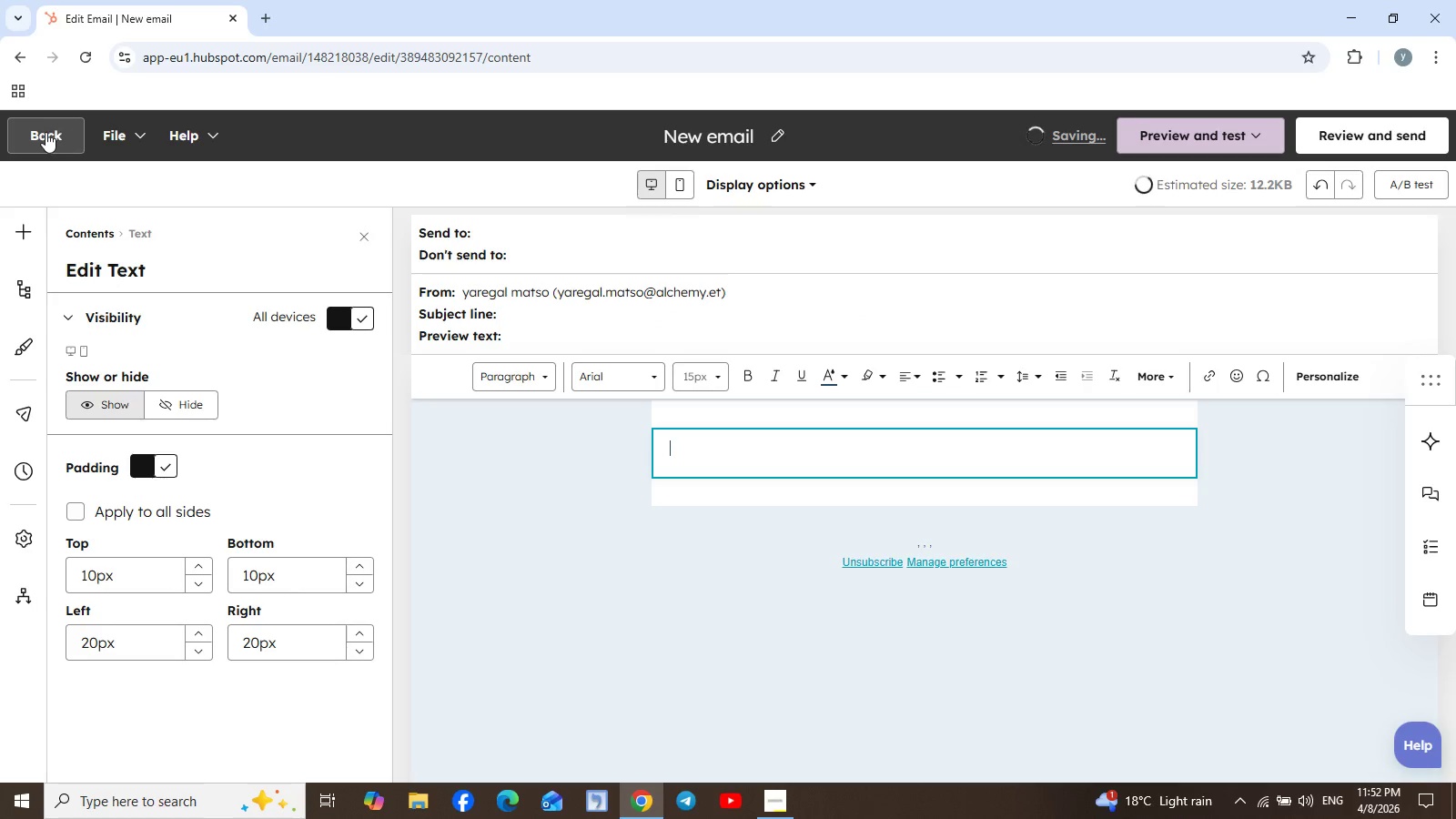 
left_click([46, 132])
 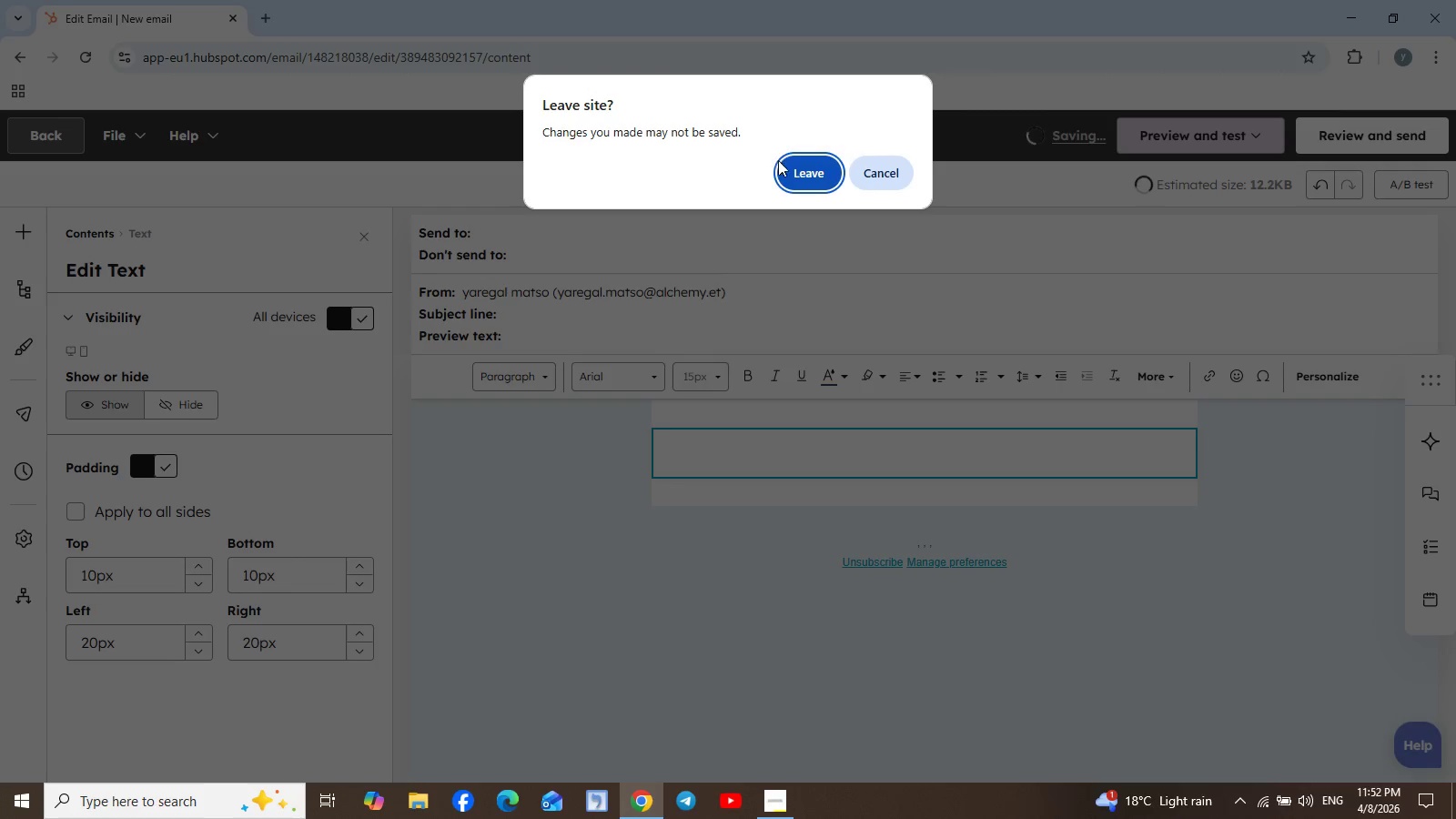 
left_click([875, 172])
 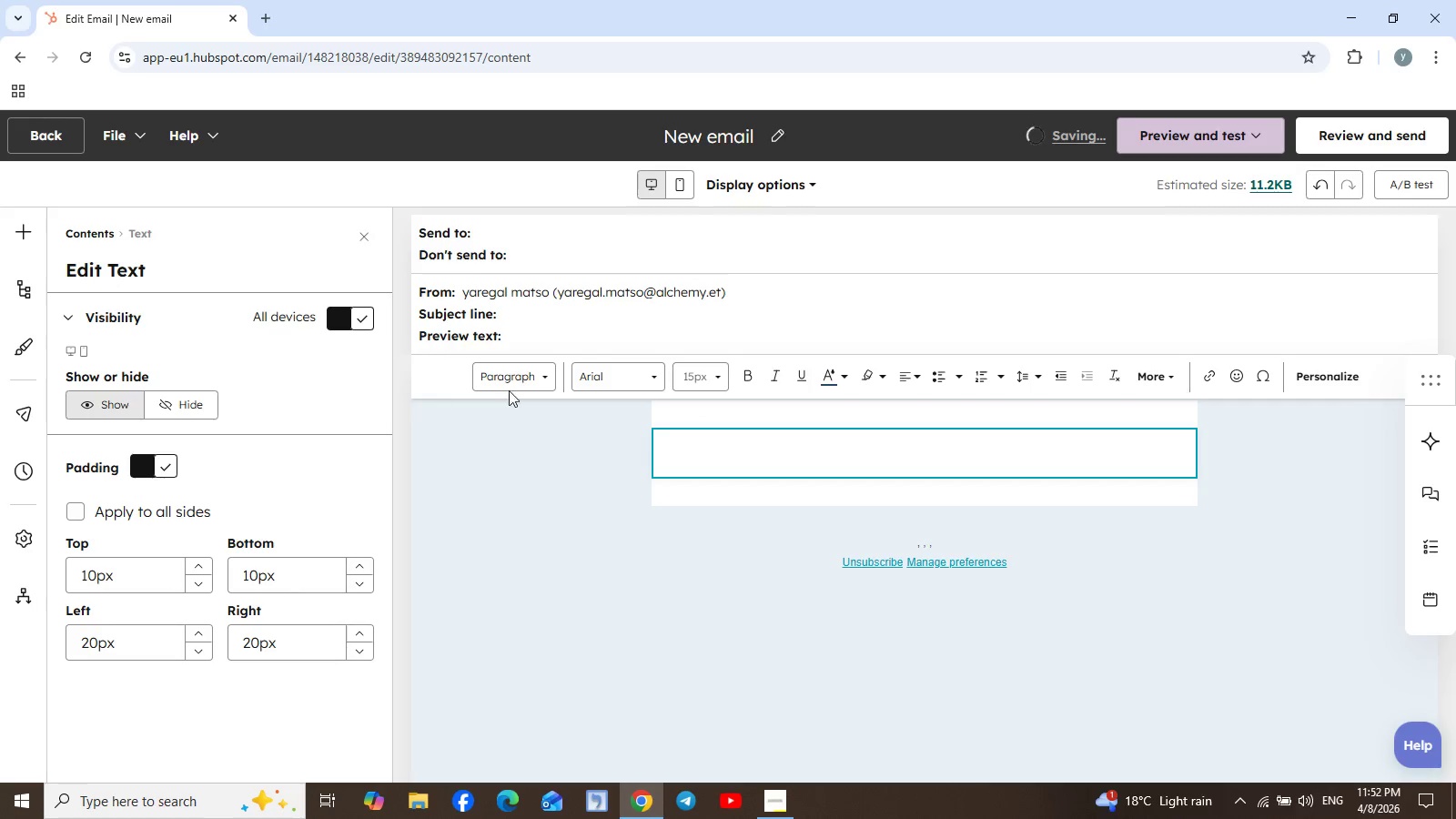 
scroll: coordinate [592, 335], scroll_direction: up, amount: 12.0
 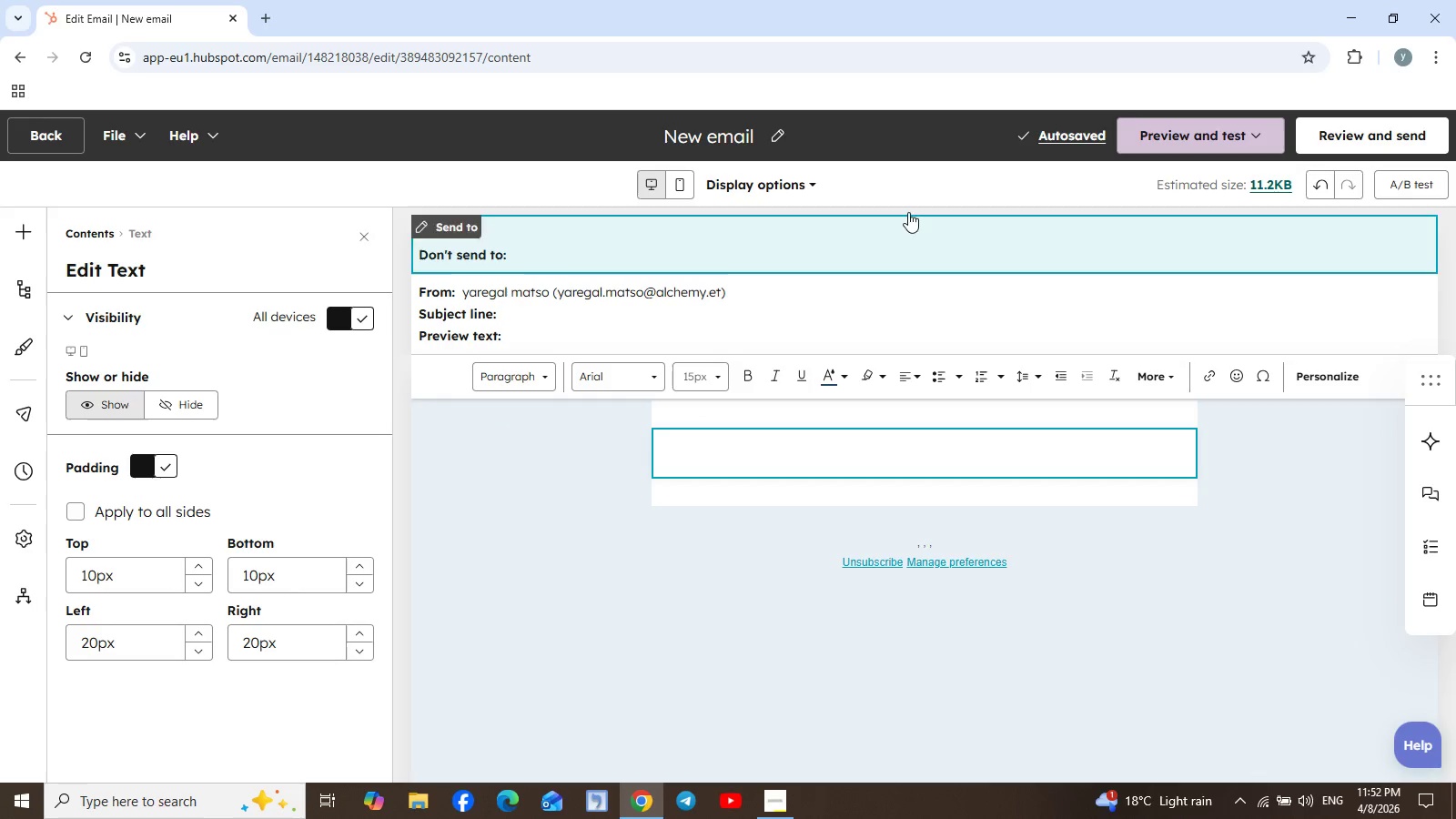 
left_click([53, 141])
 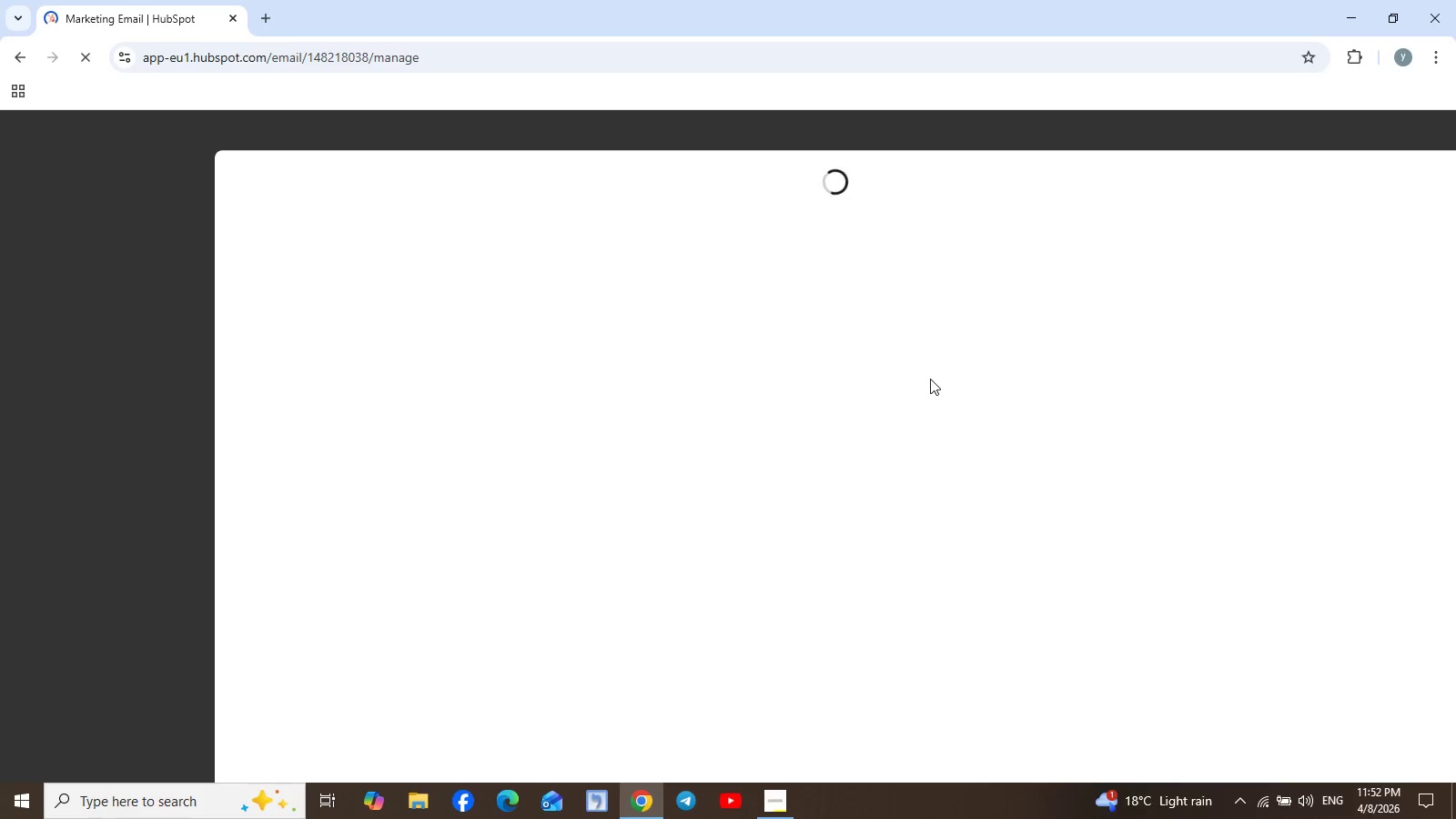 
wait(8.43)
 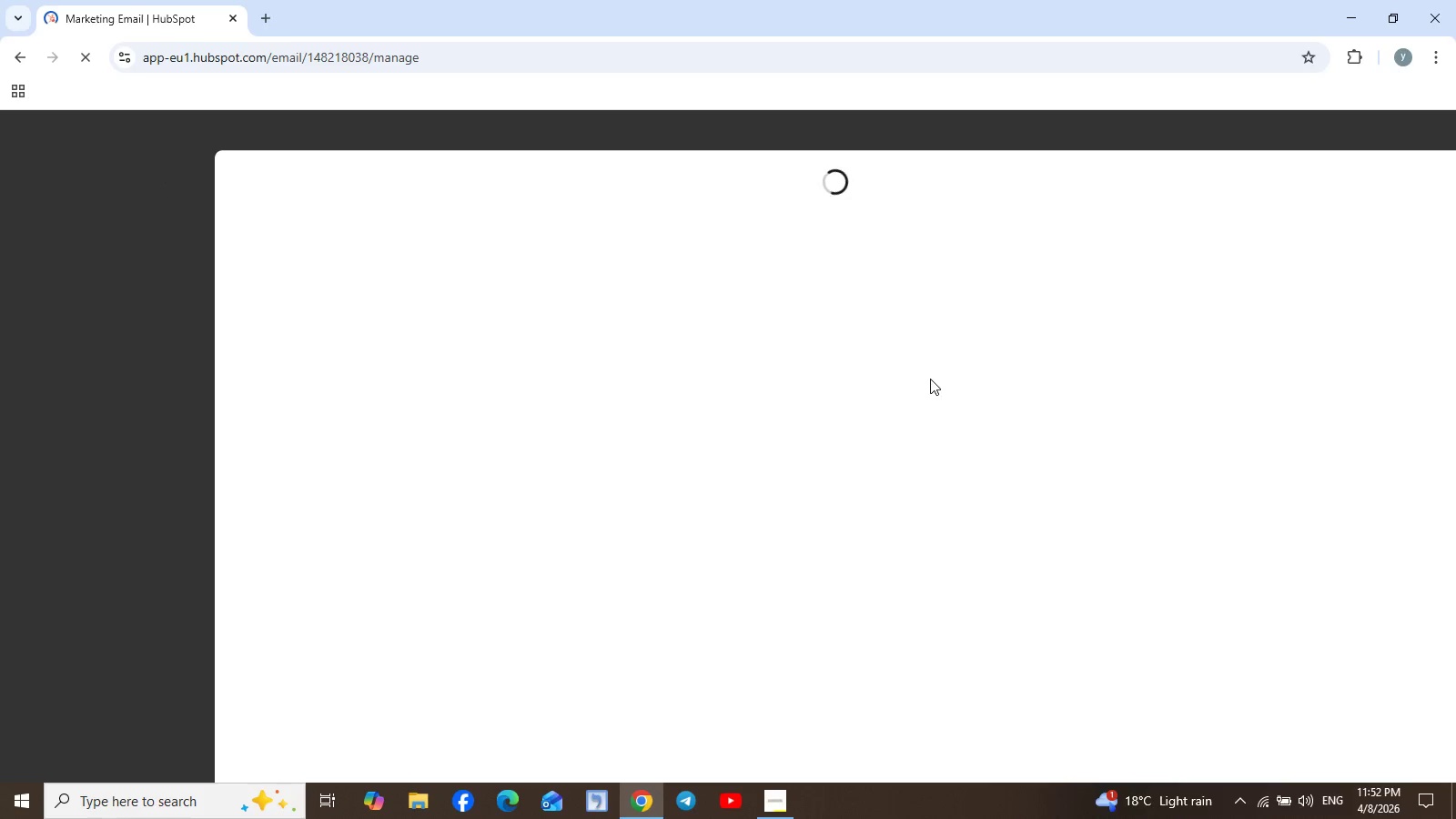 
mouse_move([610, 818])
 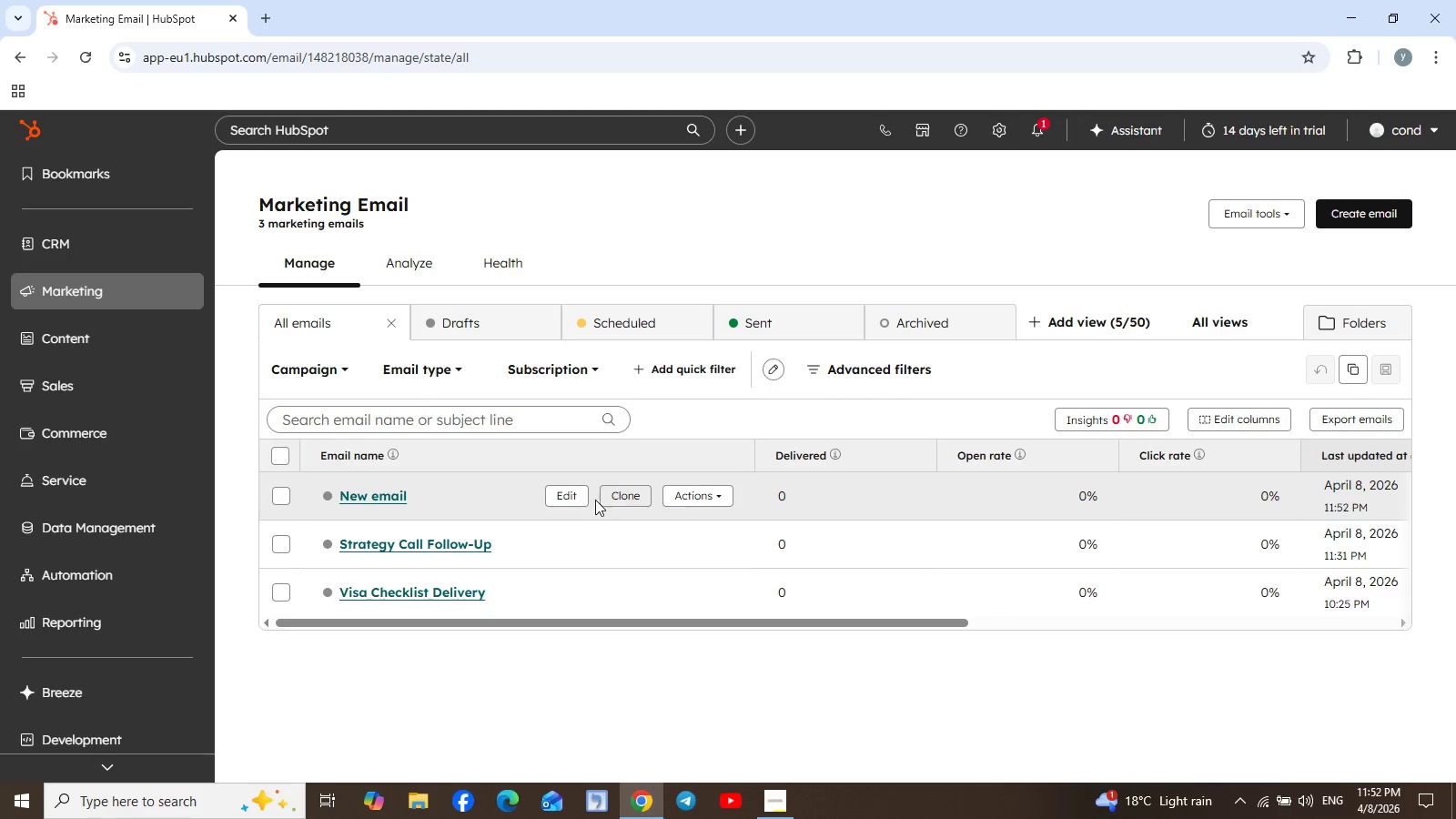 
left_click([713, 497])
 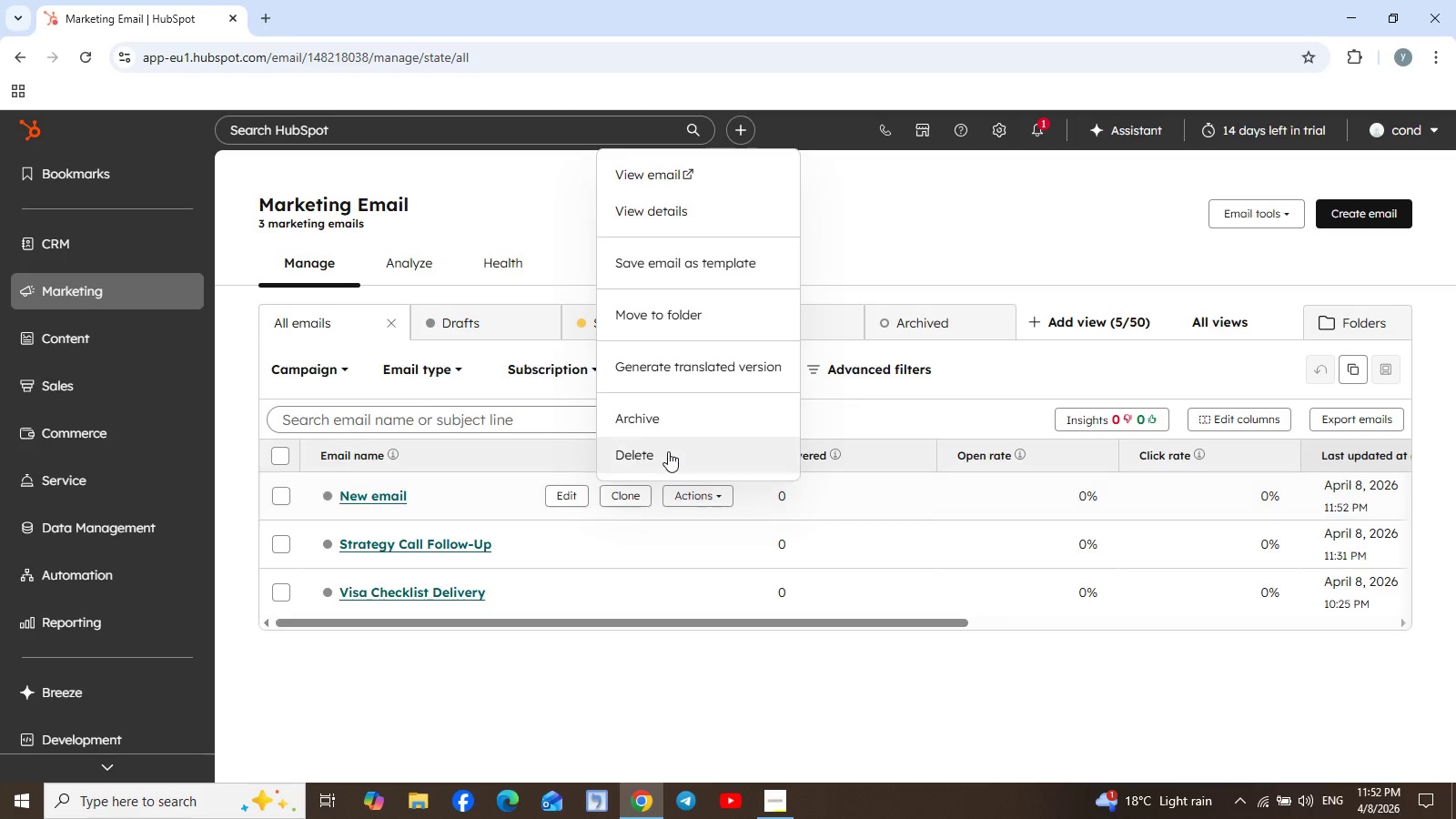 
left_click([668, 450])
 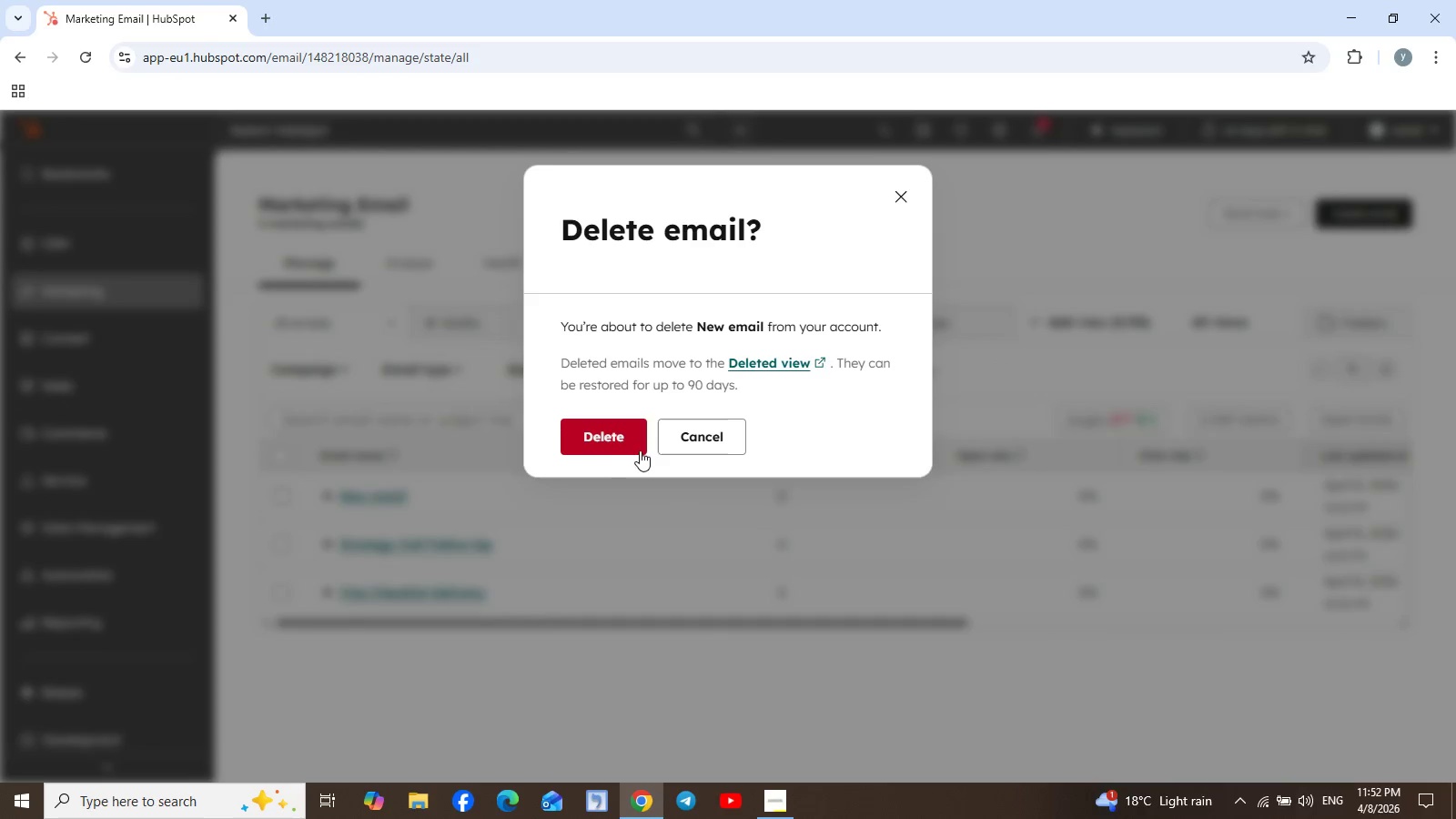 
left_click([622, 447])
 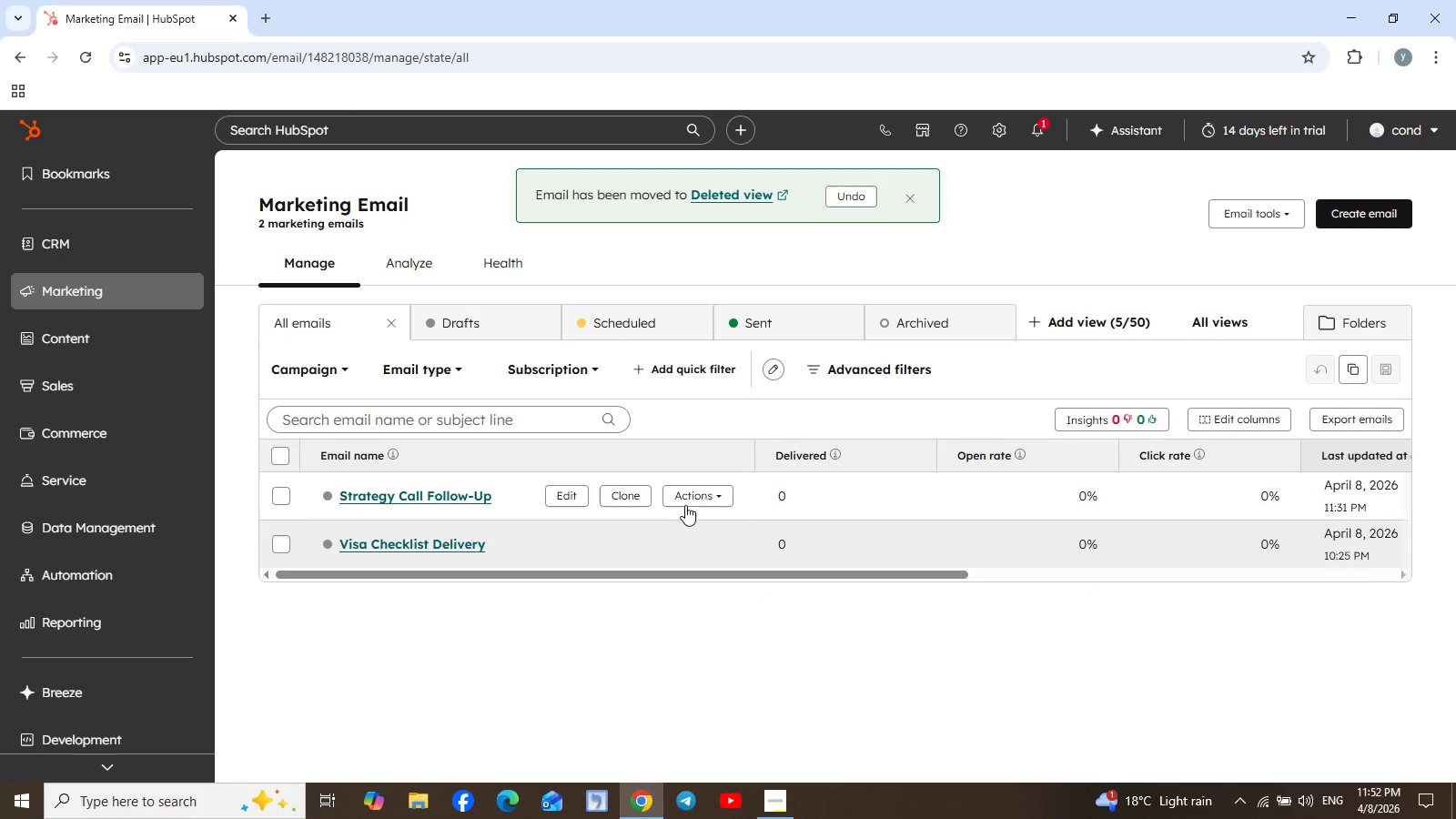 
left_click([576, 495])
 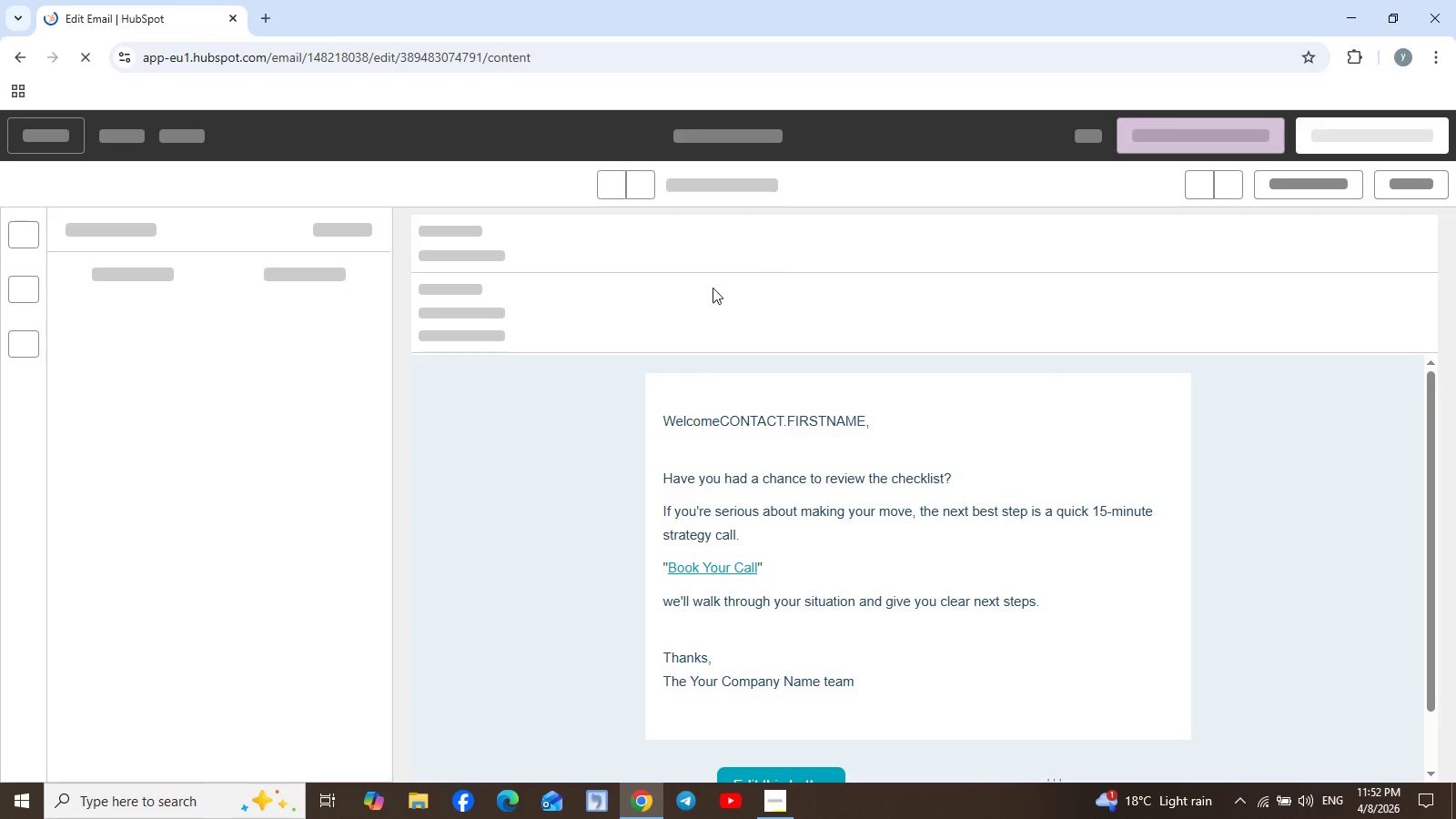 
wait(6.16)
 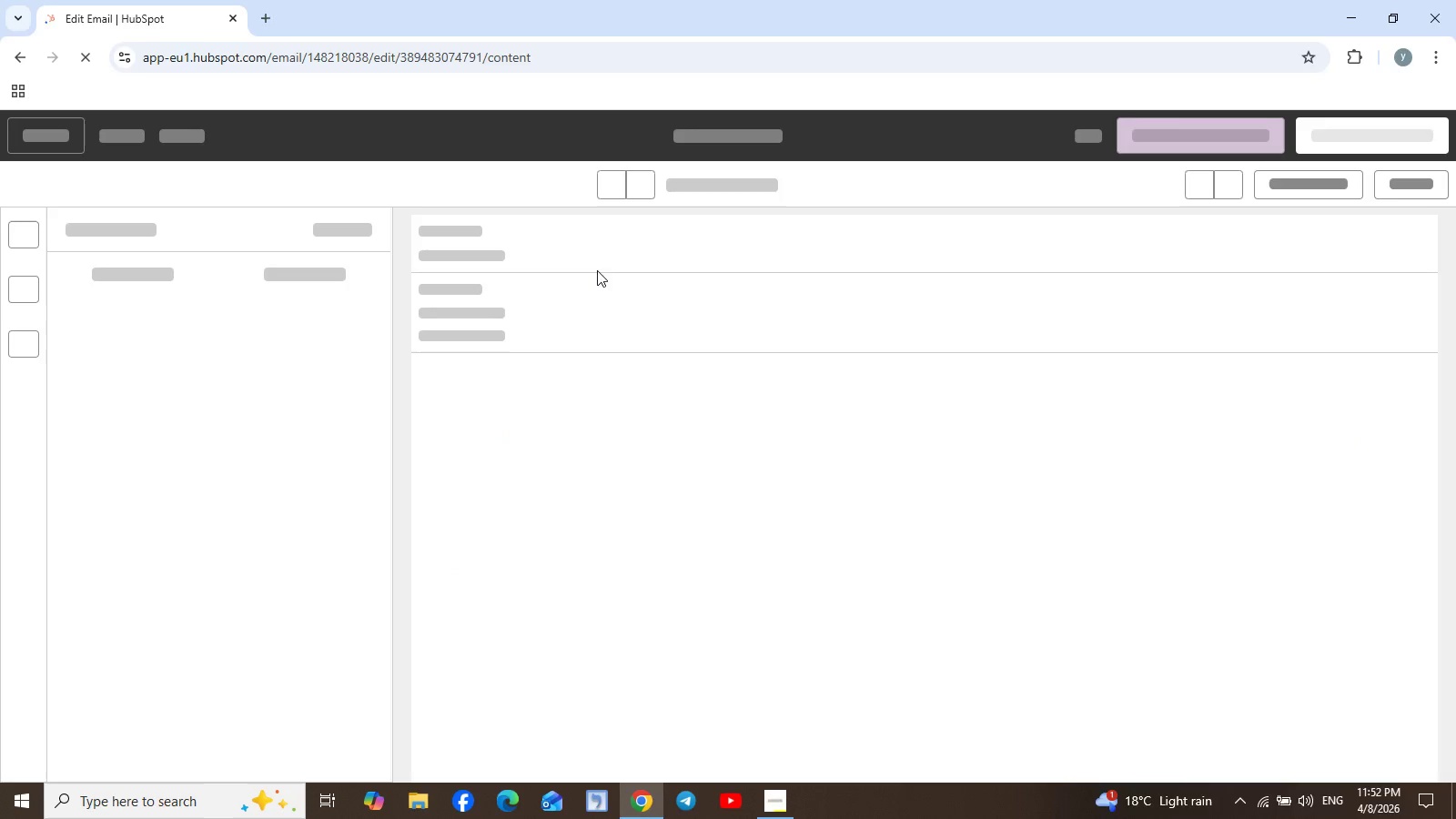 
left_click([760, 481])
 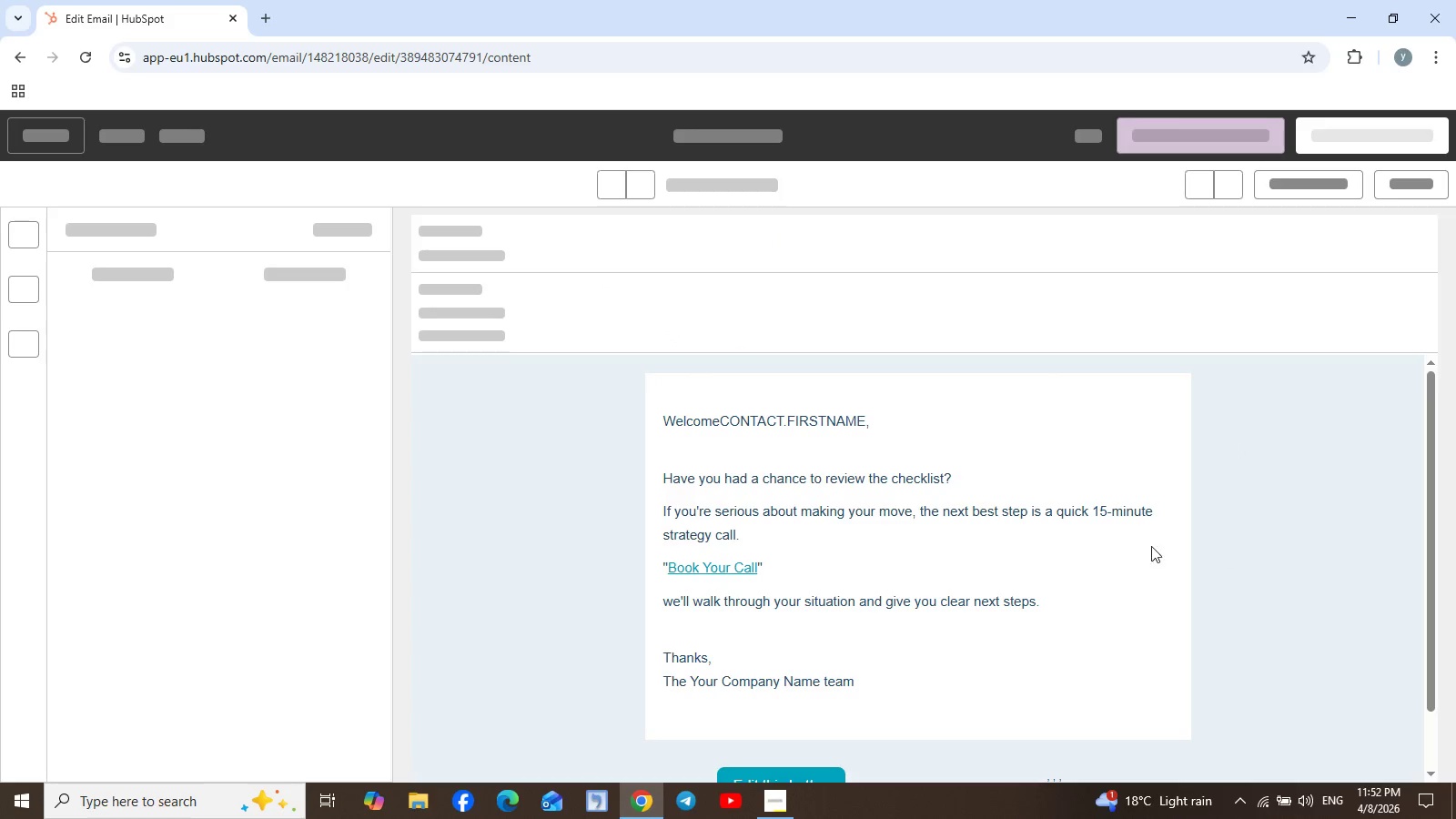 
wait(5.38)
 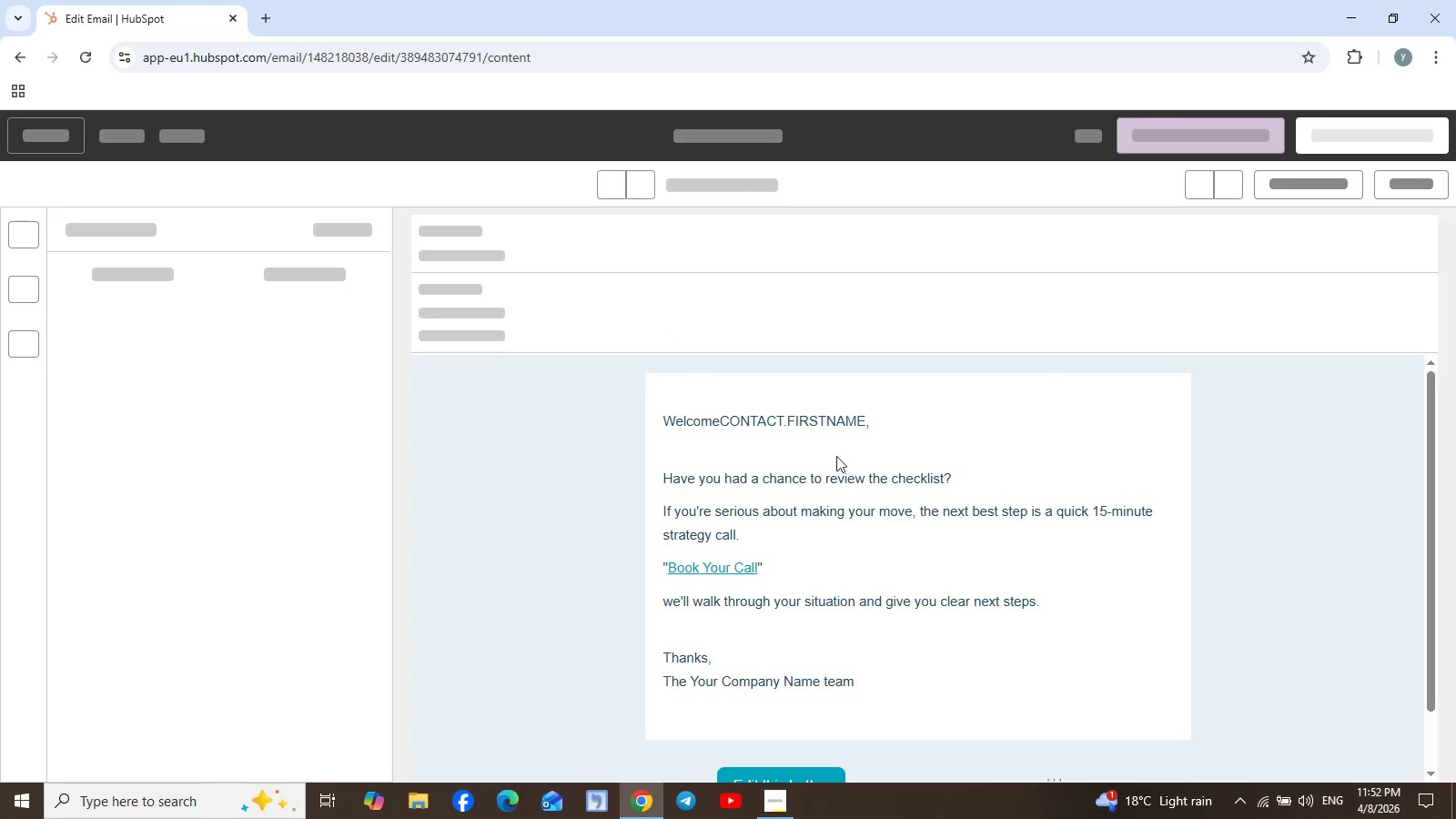 
left_click([700, 476])
 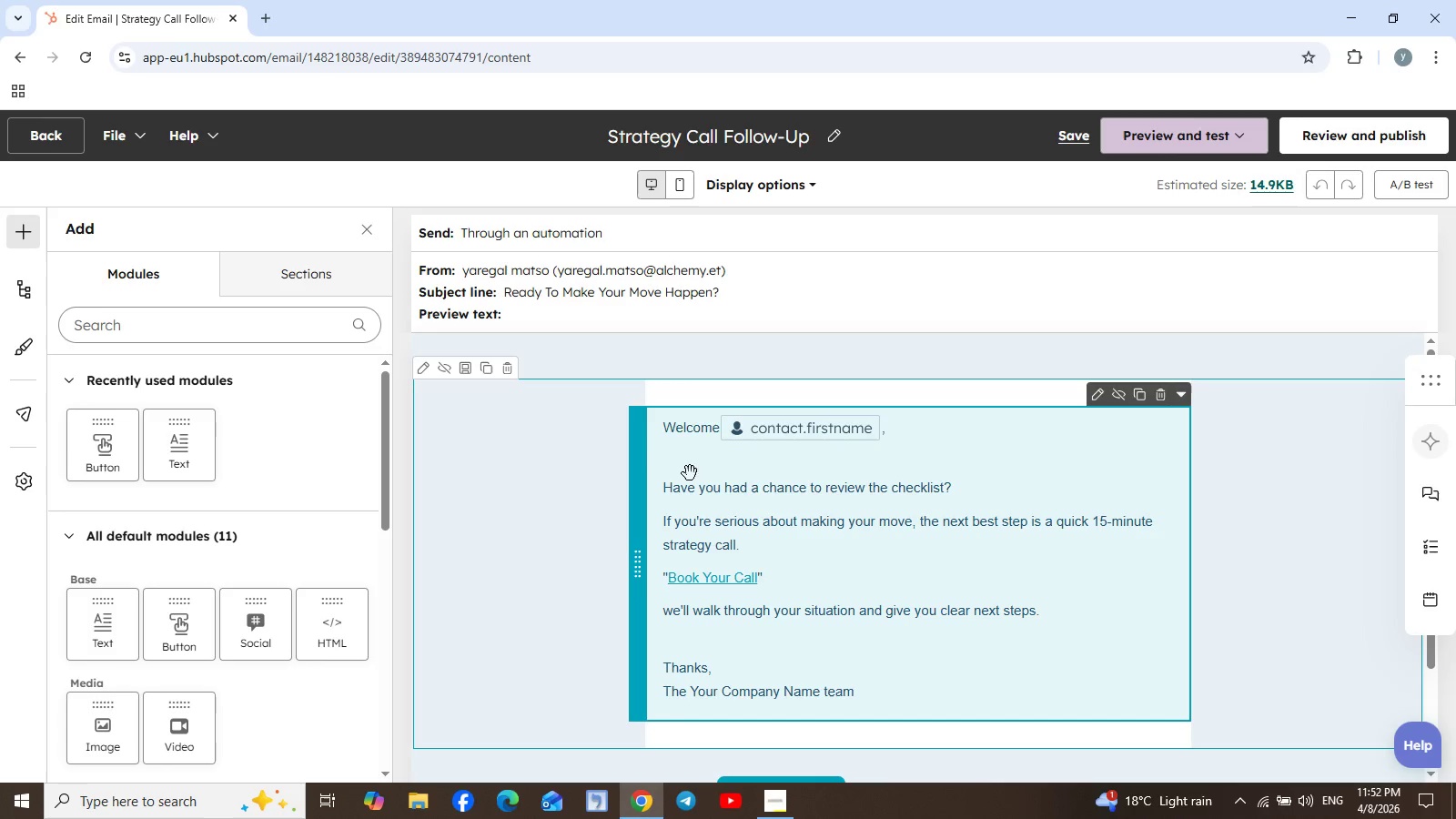 
wait(6.19)
 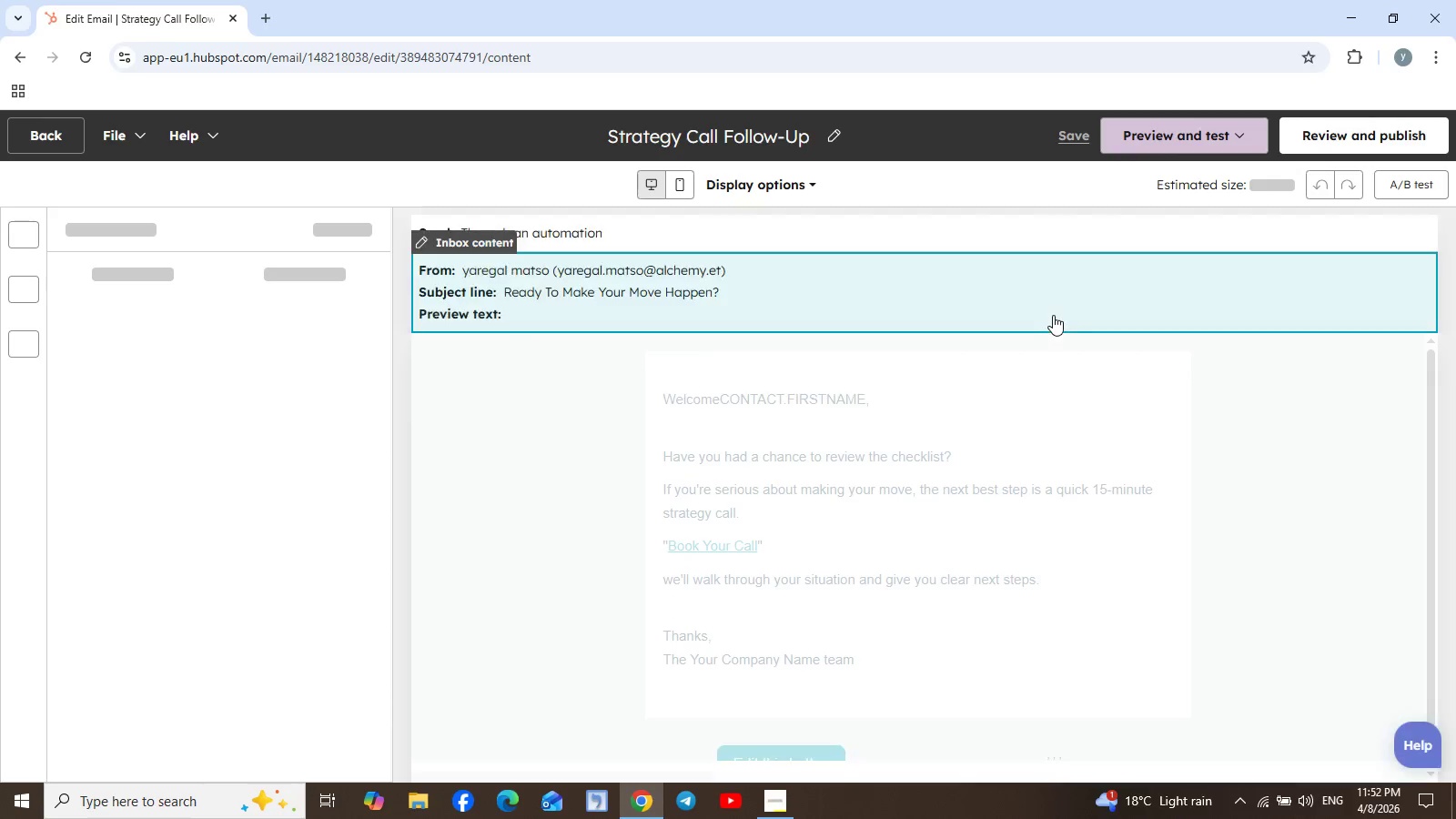 
left_click([1095, 389])
 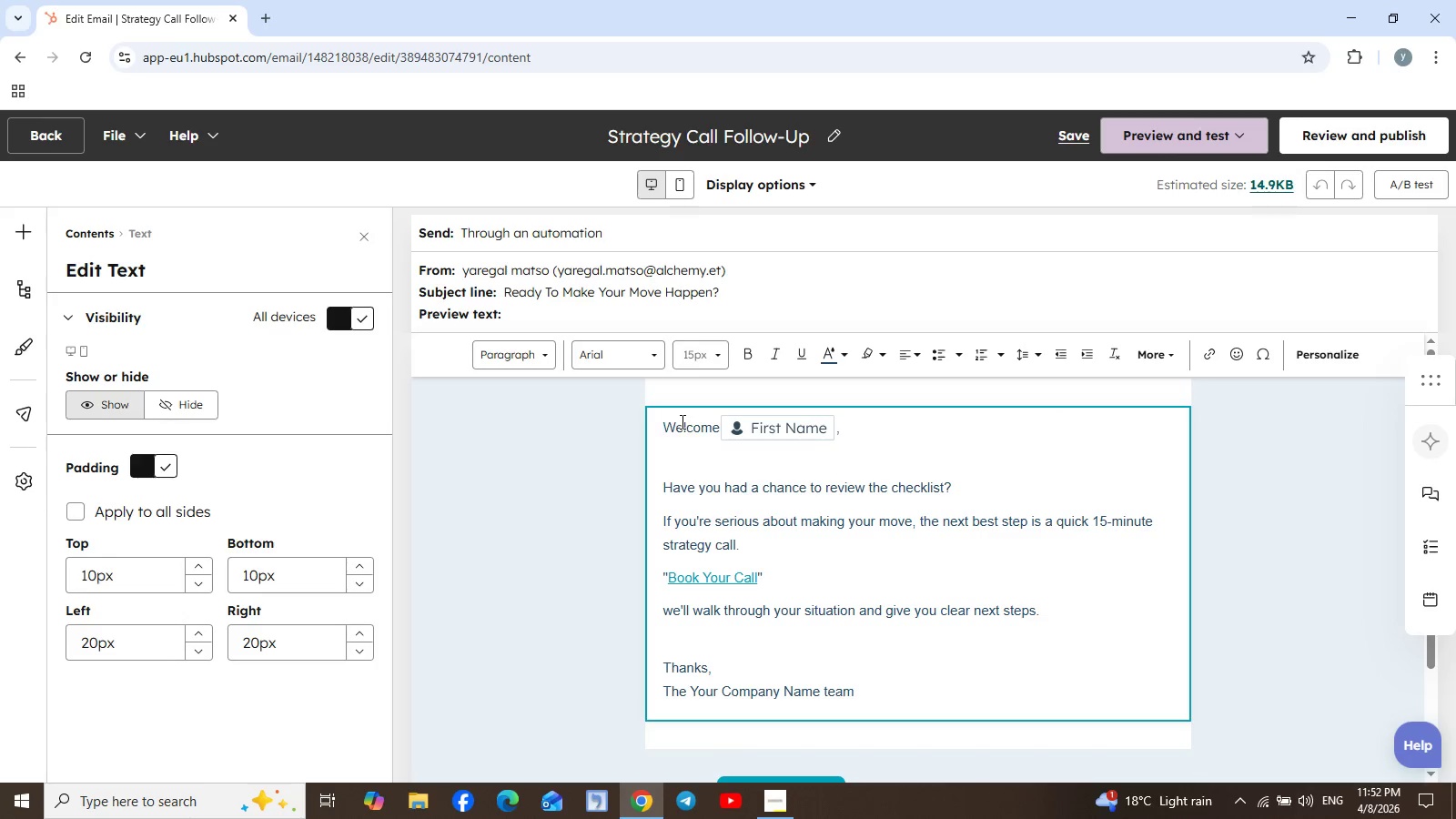 
key(Control+A)
 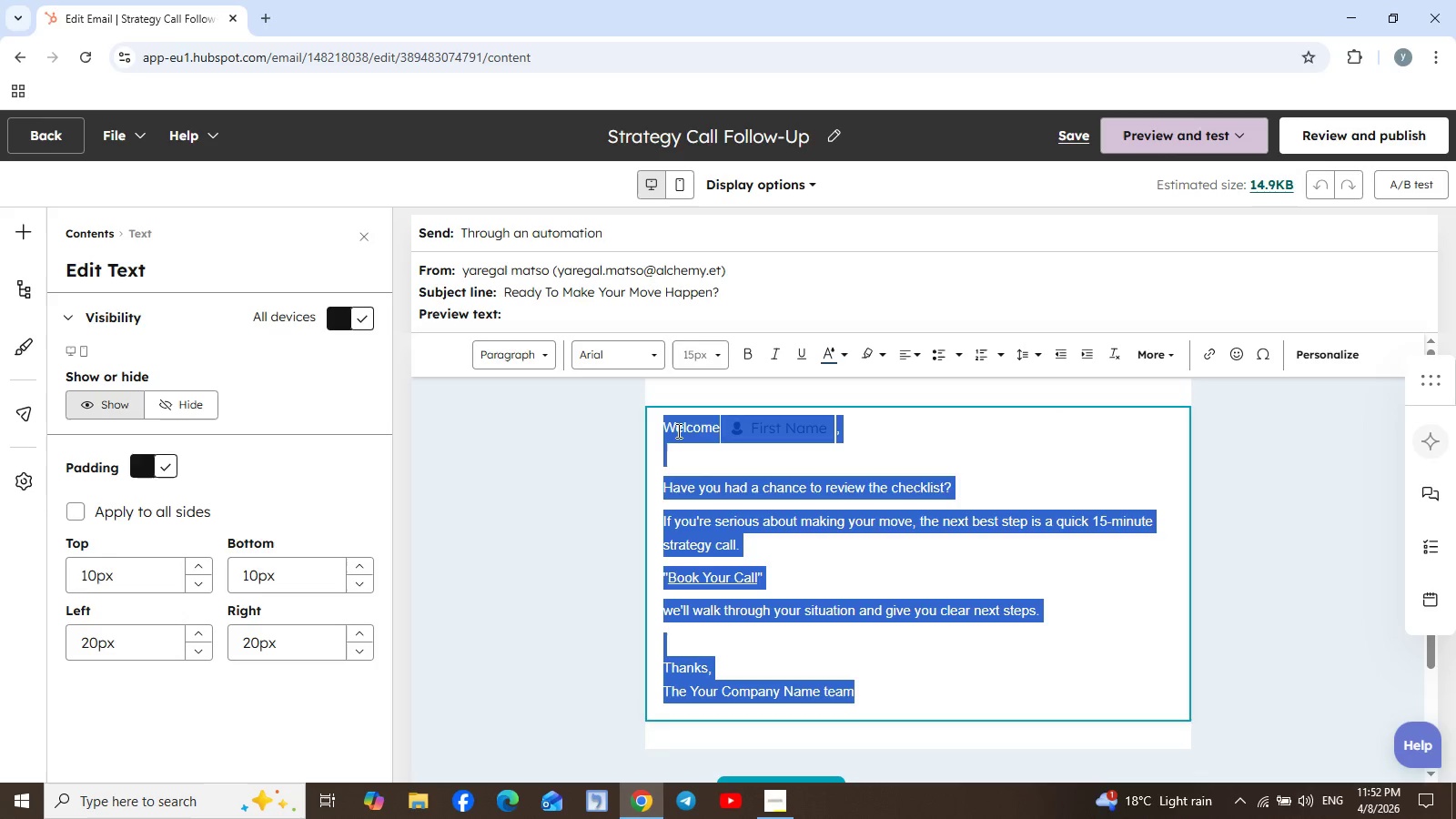 
hold_key(key=C, duration=0.33)
 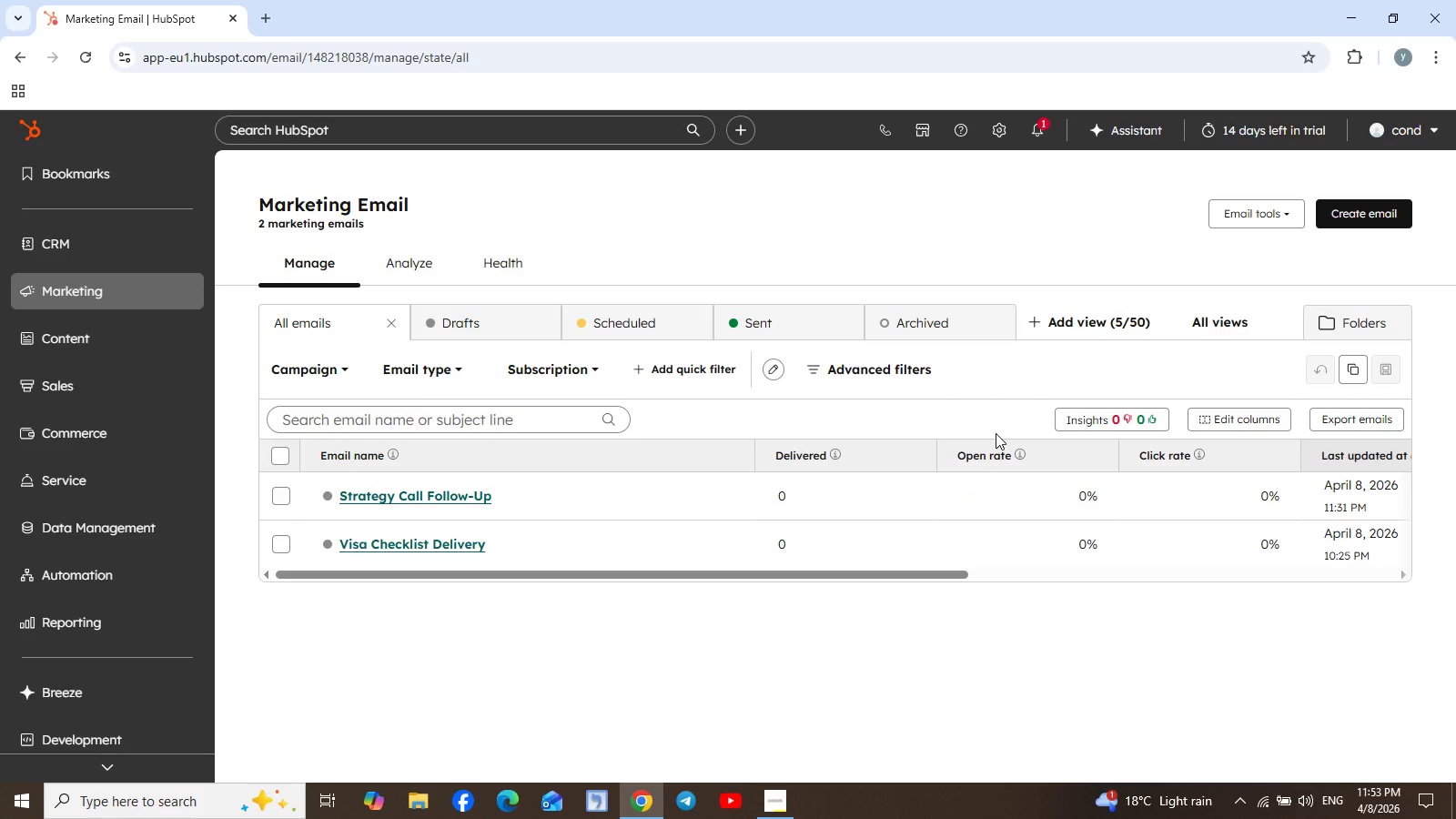 
wait(33.13)
 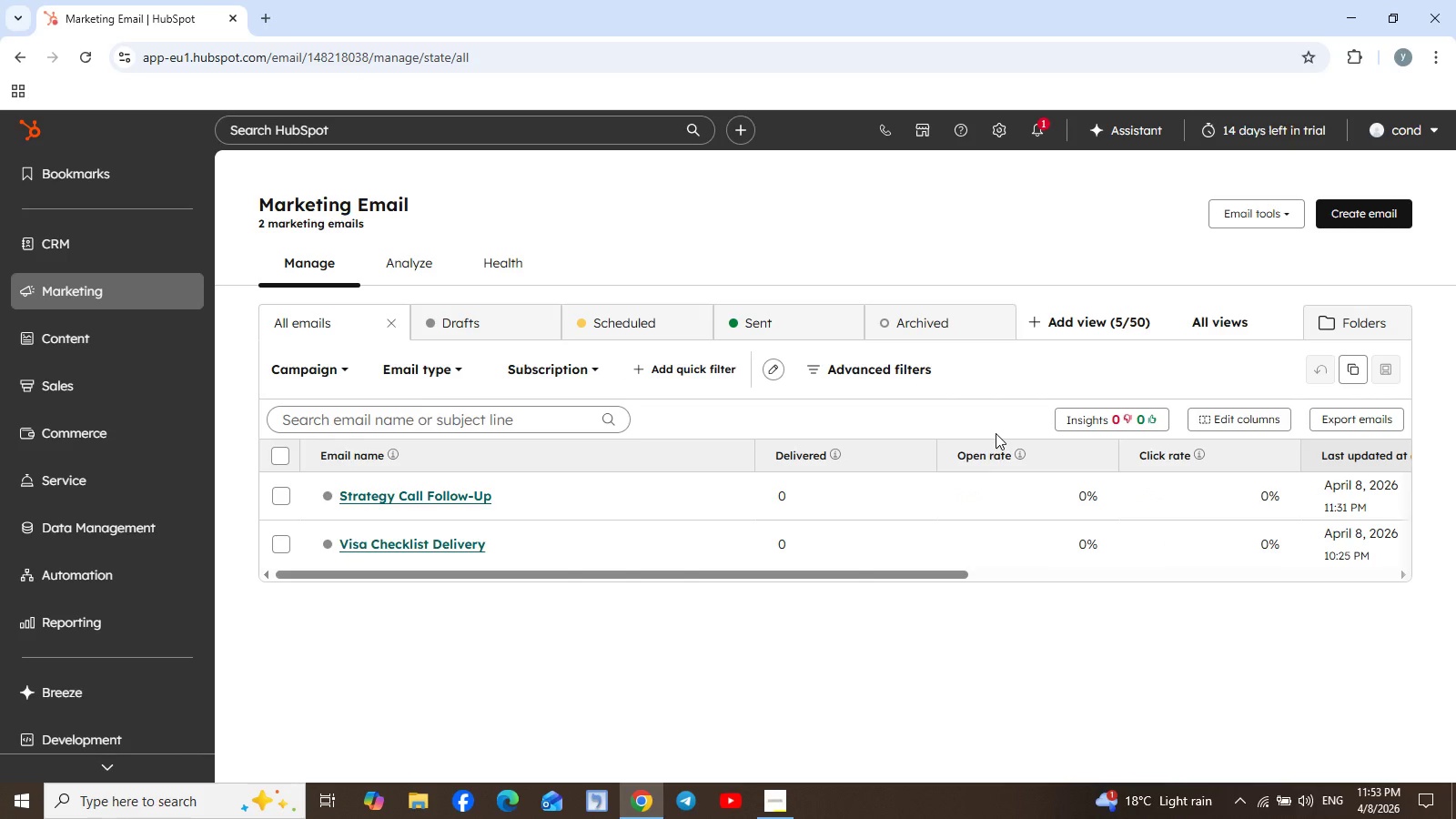 
mouse_move([1336, 213])
 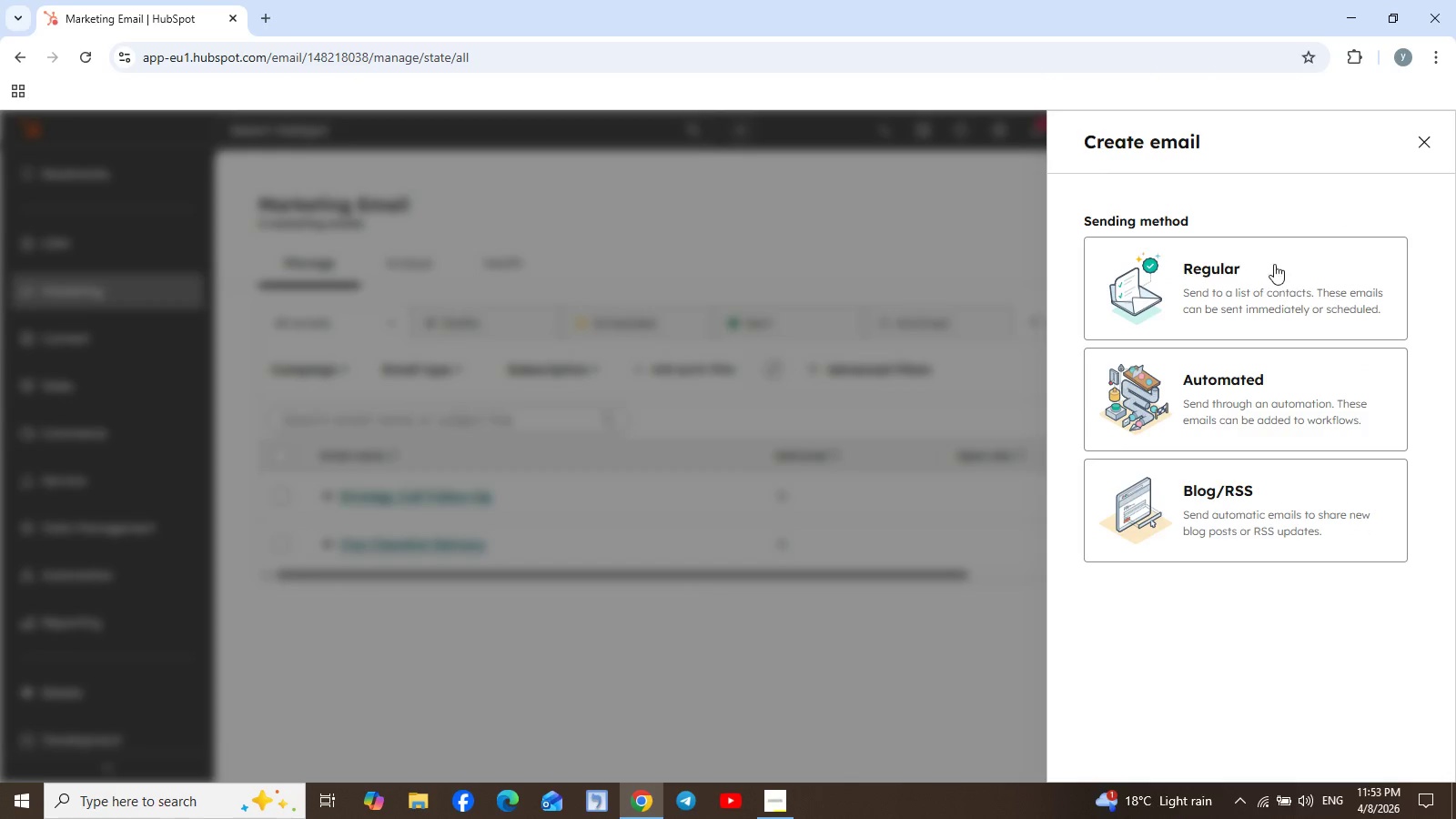 
left_click([1274, 264])
 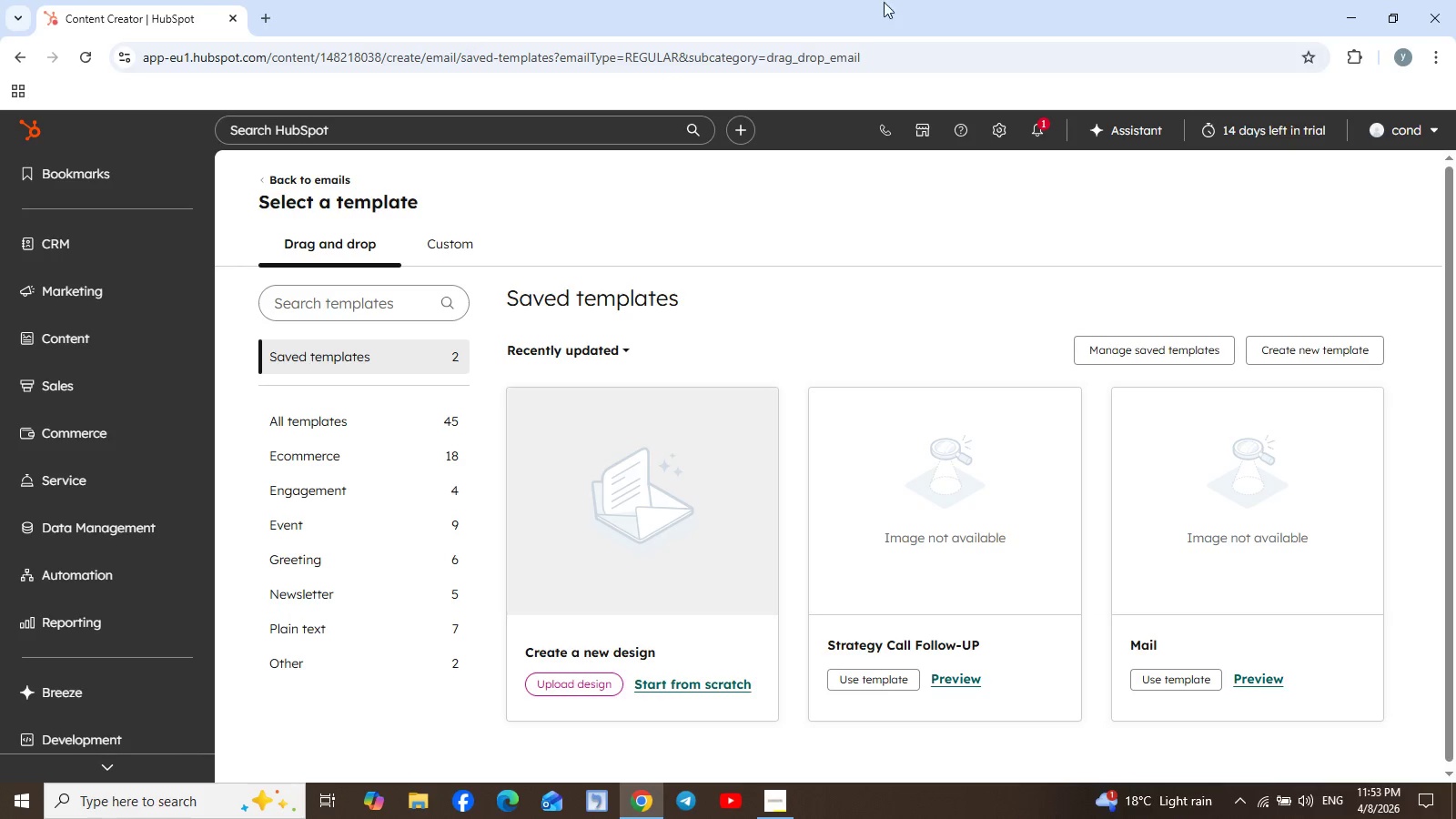 
wait(6.5)
 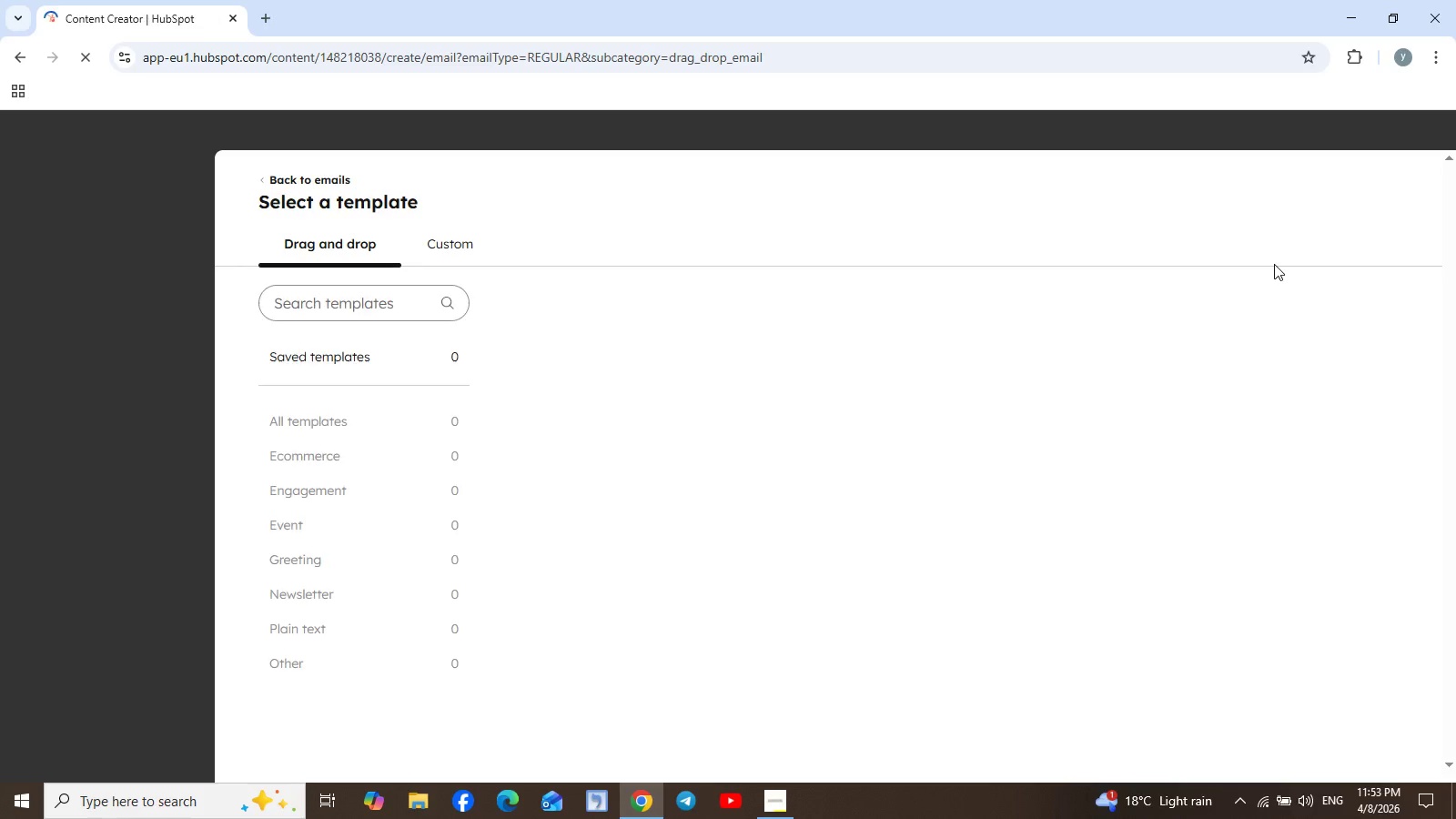 
left_click([874, 680])
 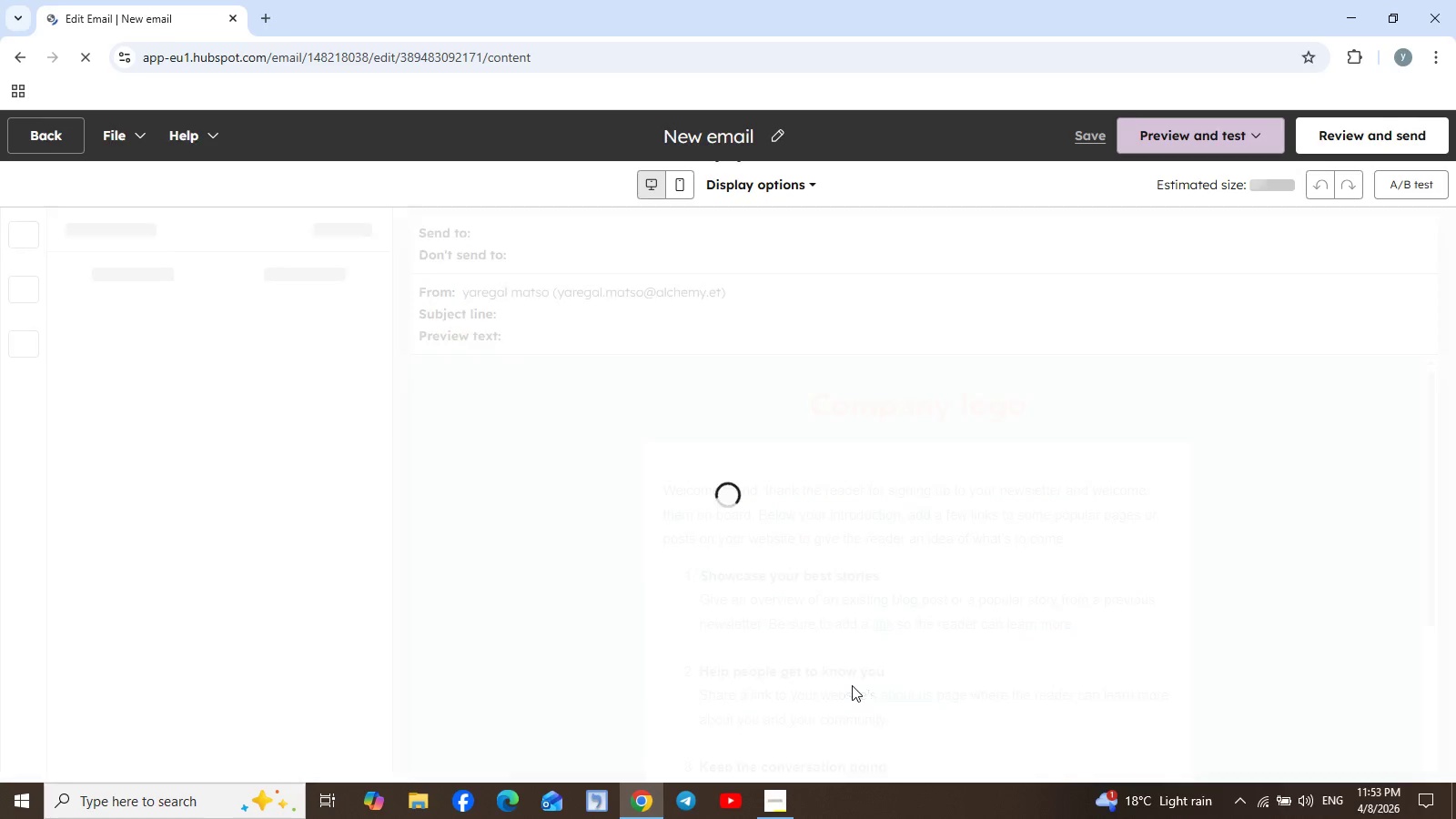 
wait(8.59)
 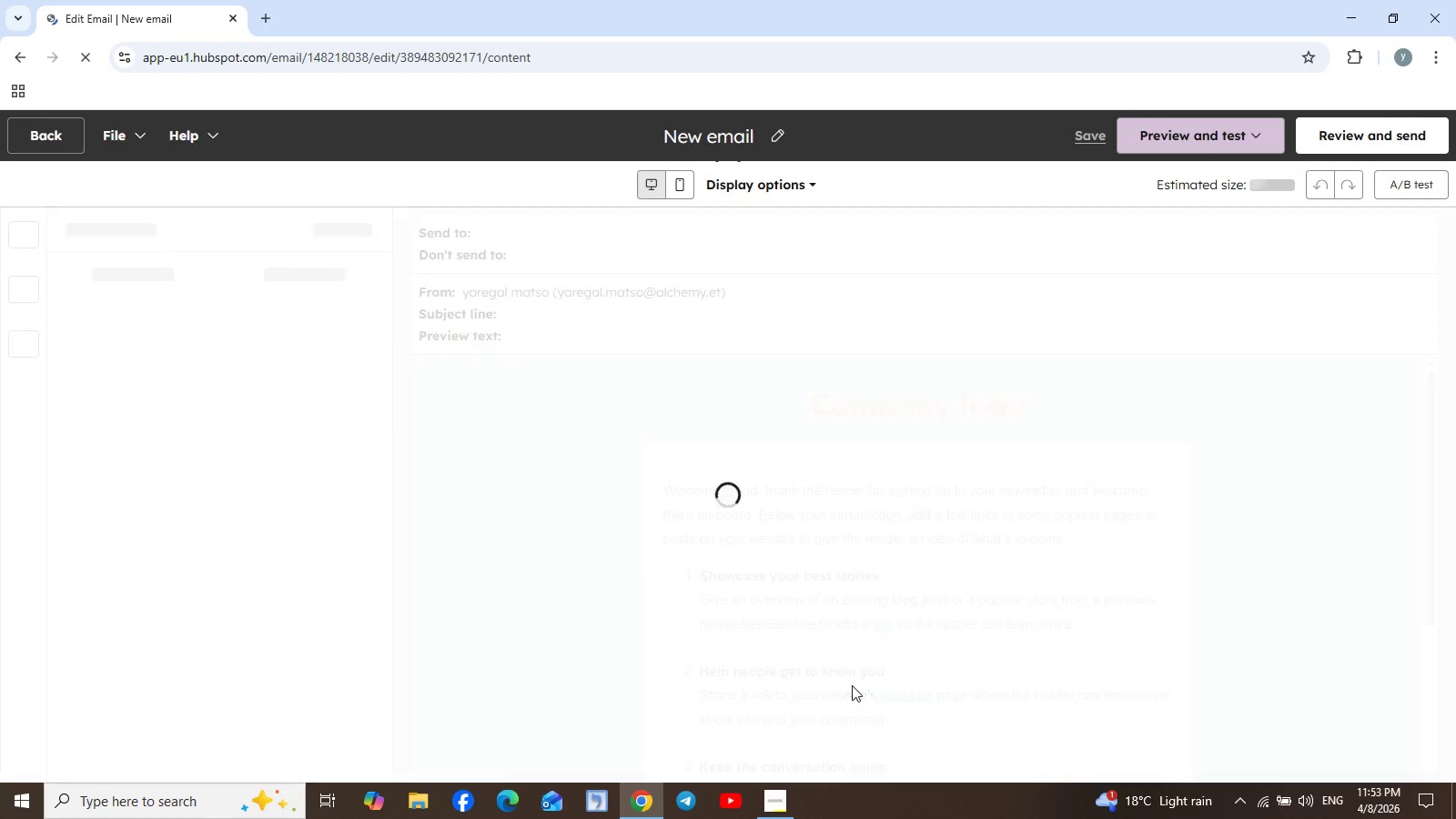 
left_click([1161, 407])
 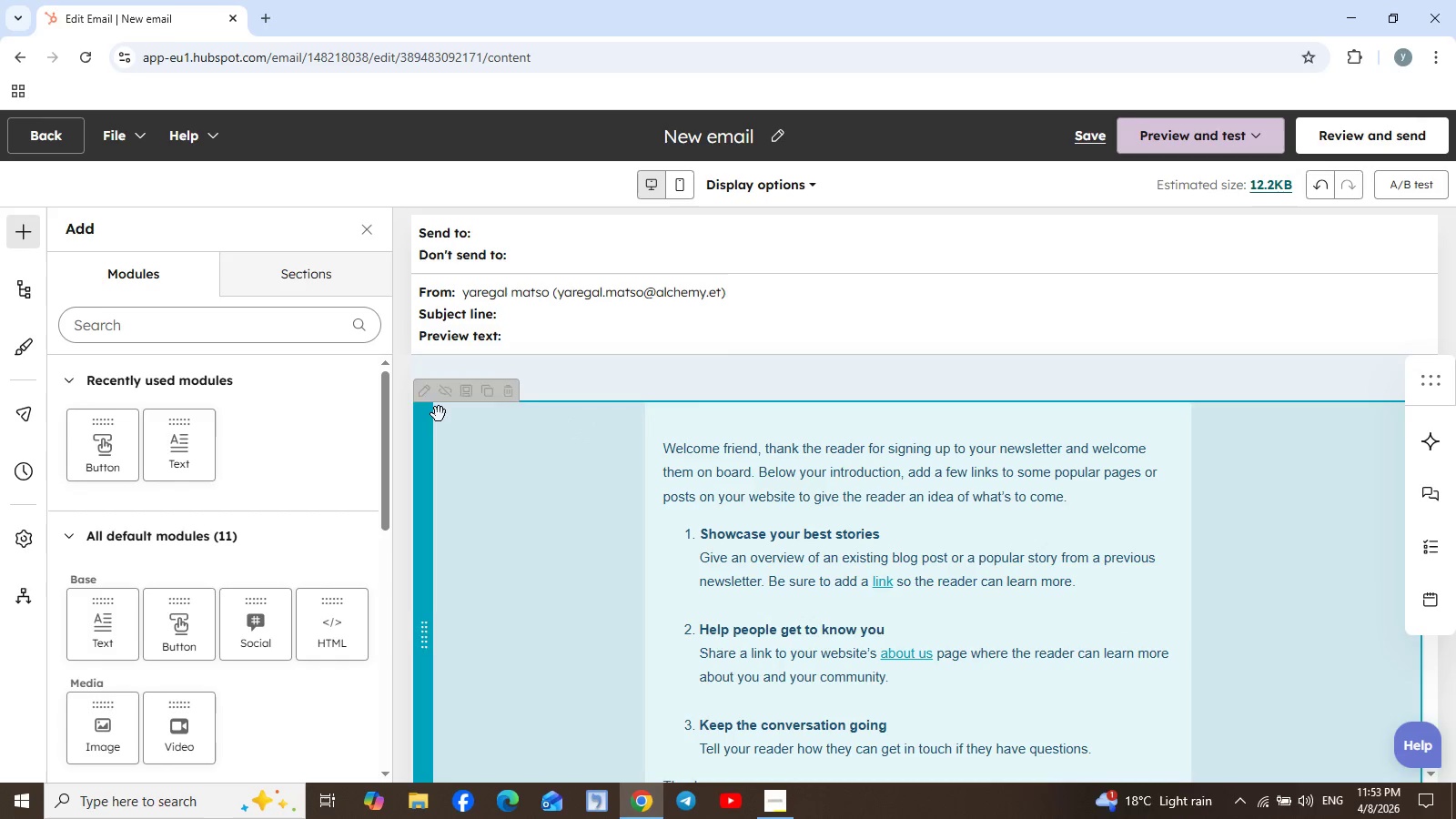 
left_click([427, 402])
 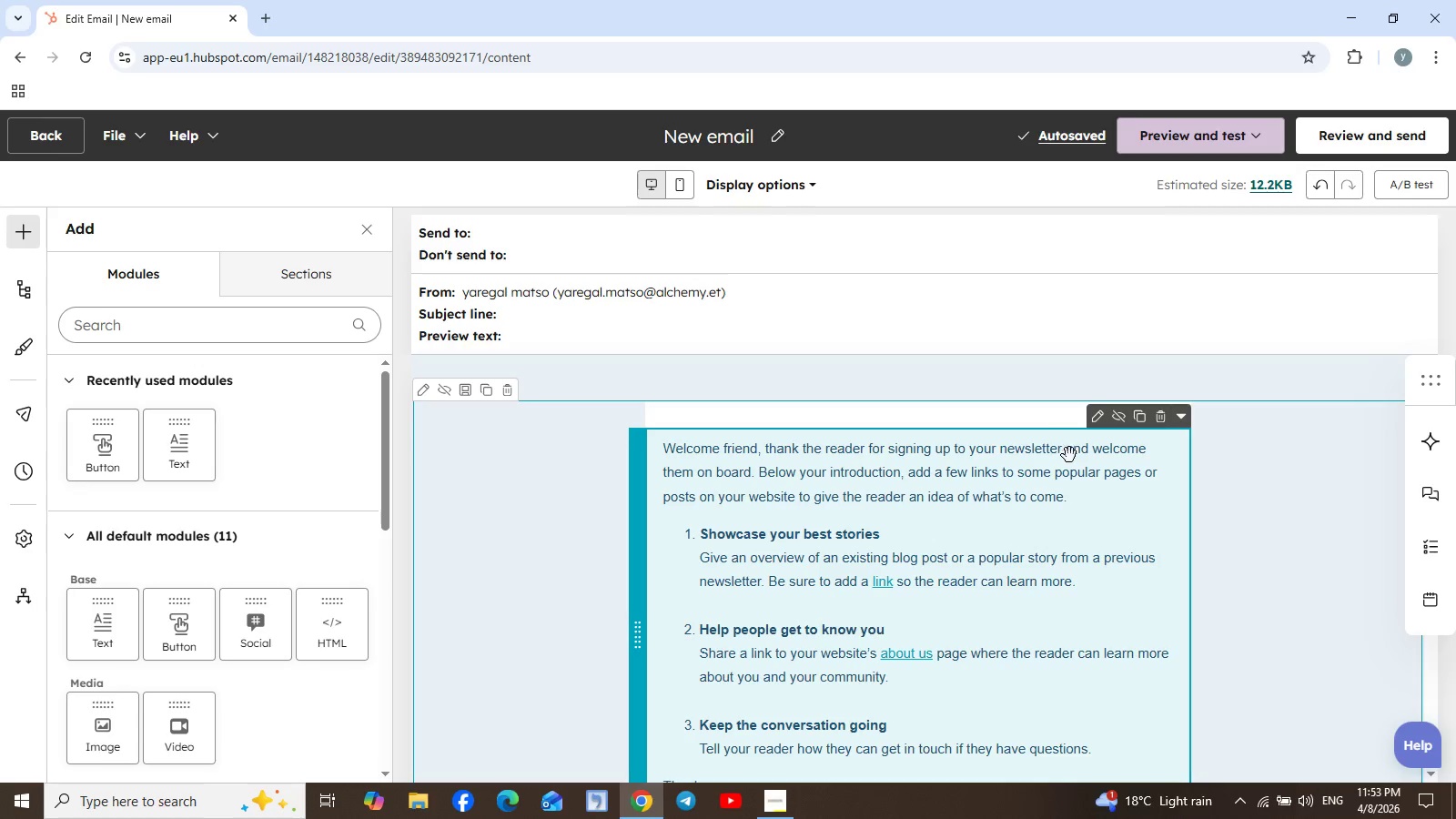 
left_click([1101, 422])
 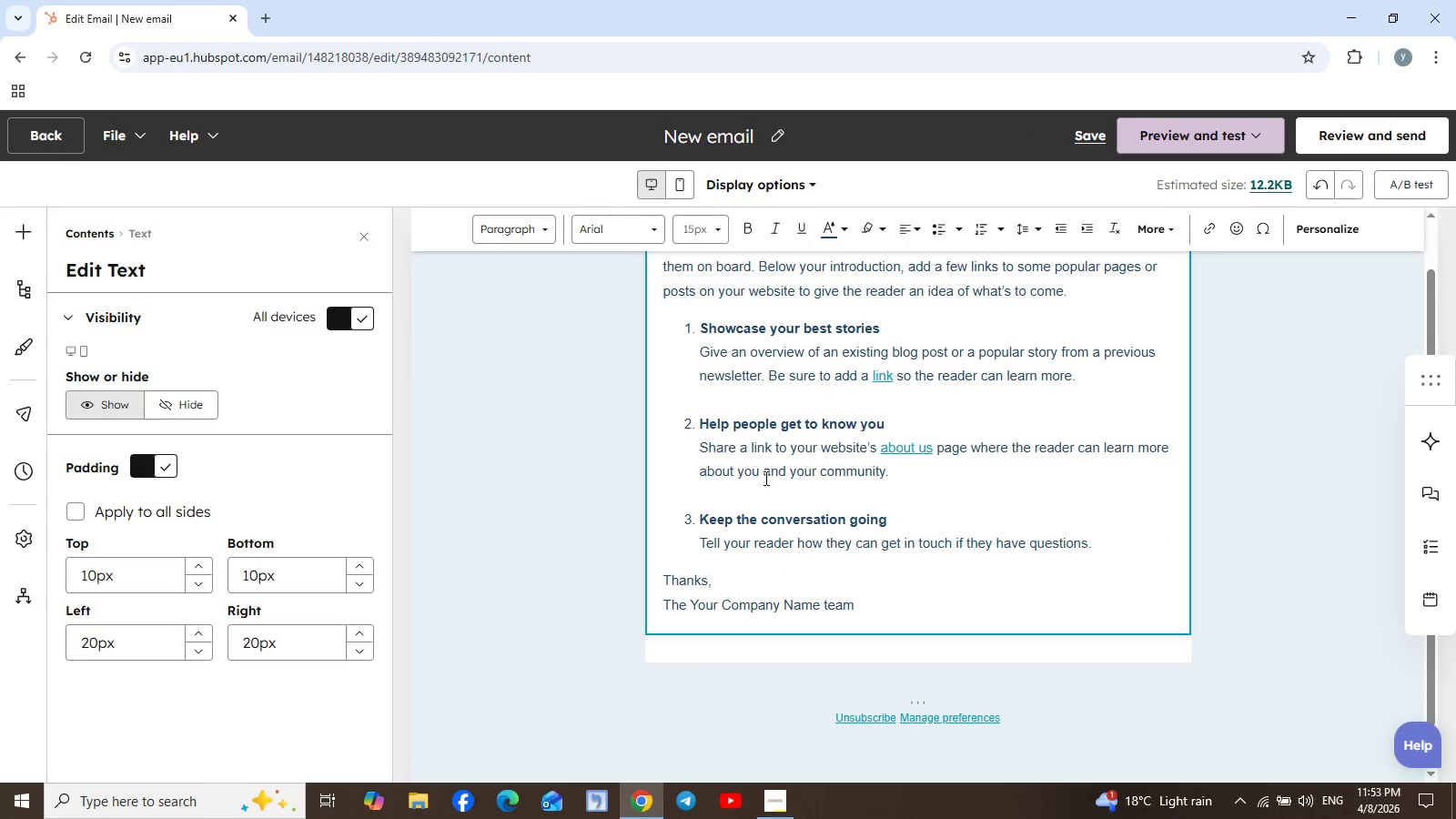 
key(Control+A)
 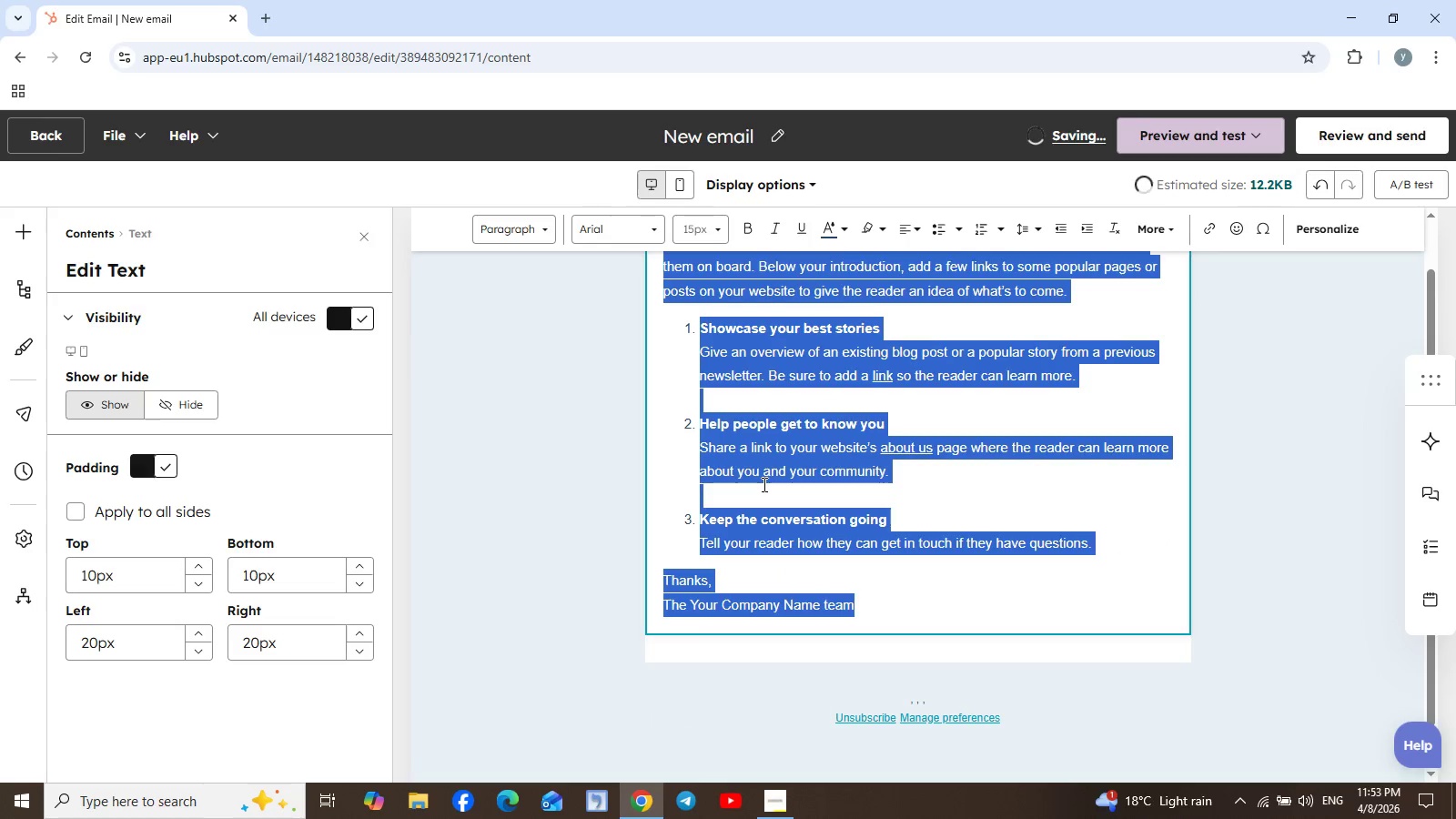 
hold_key(key=V, duration=0.41)
 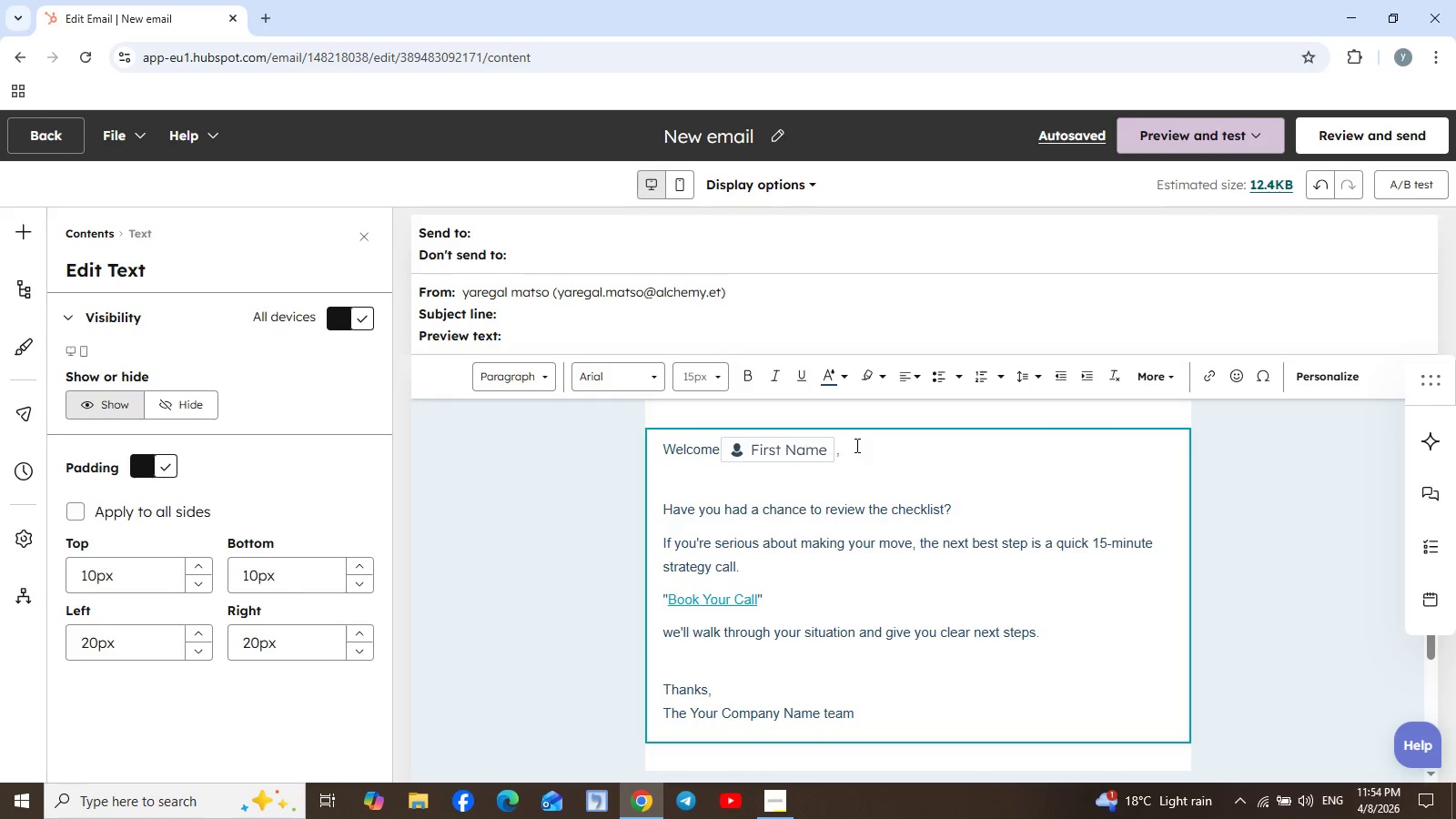 
wait(26.73)
 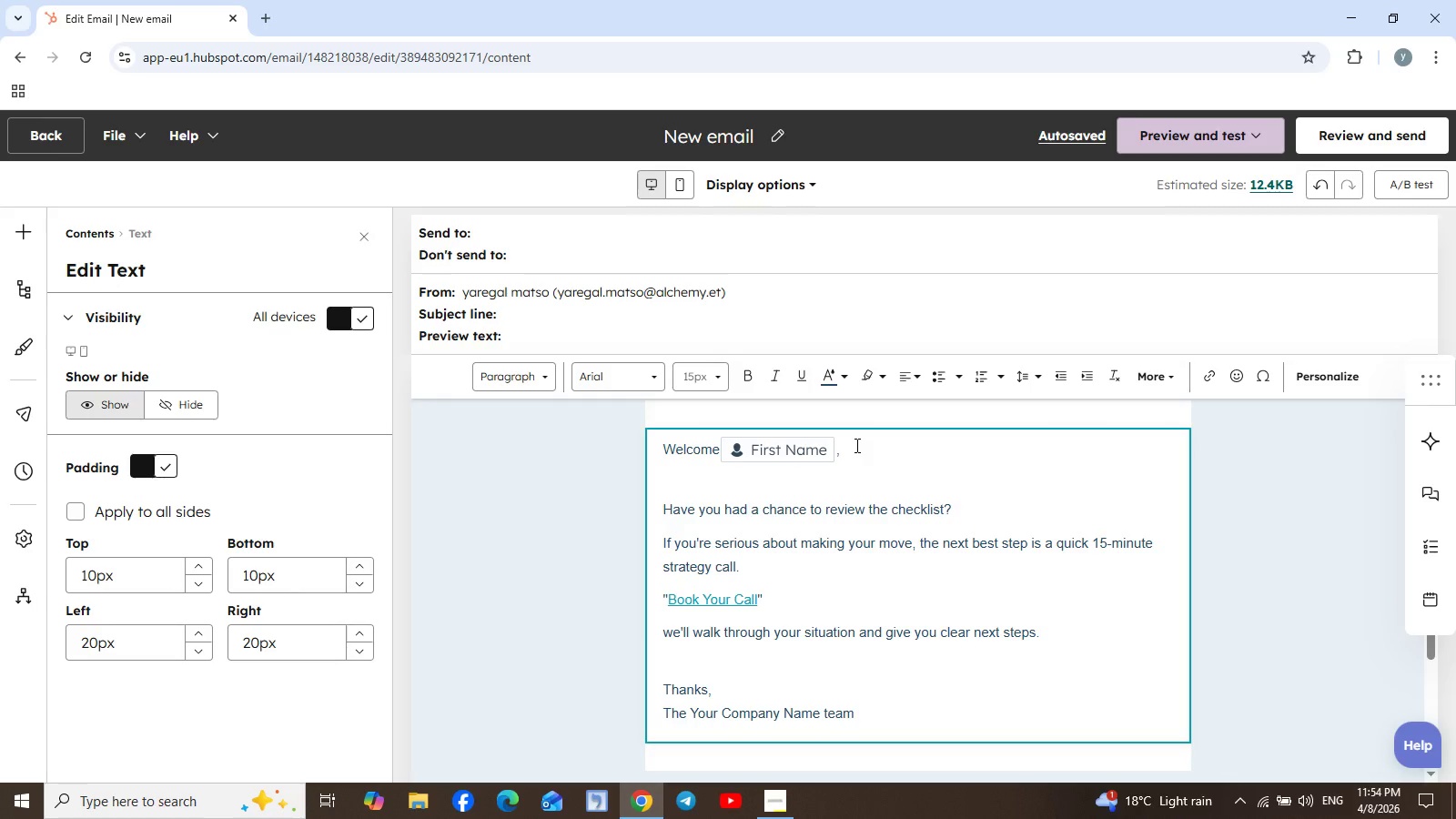 
mouse_move([778, 399])
 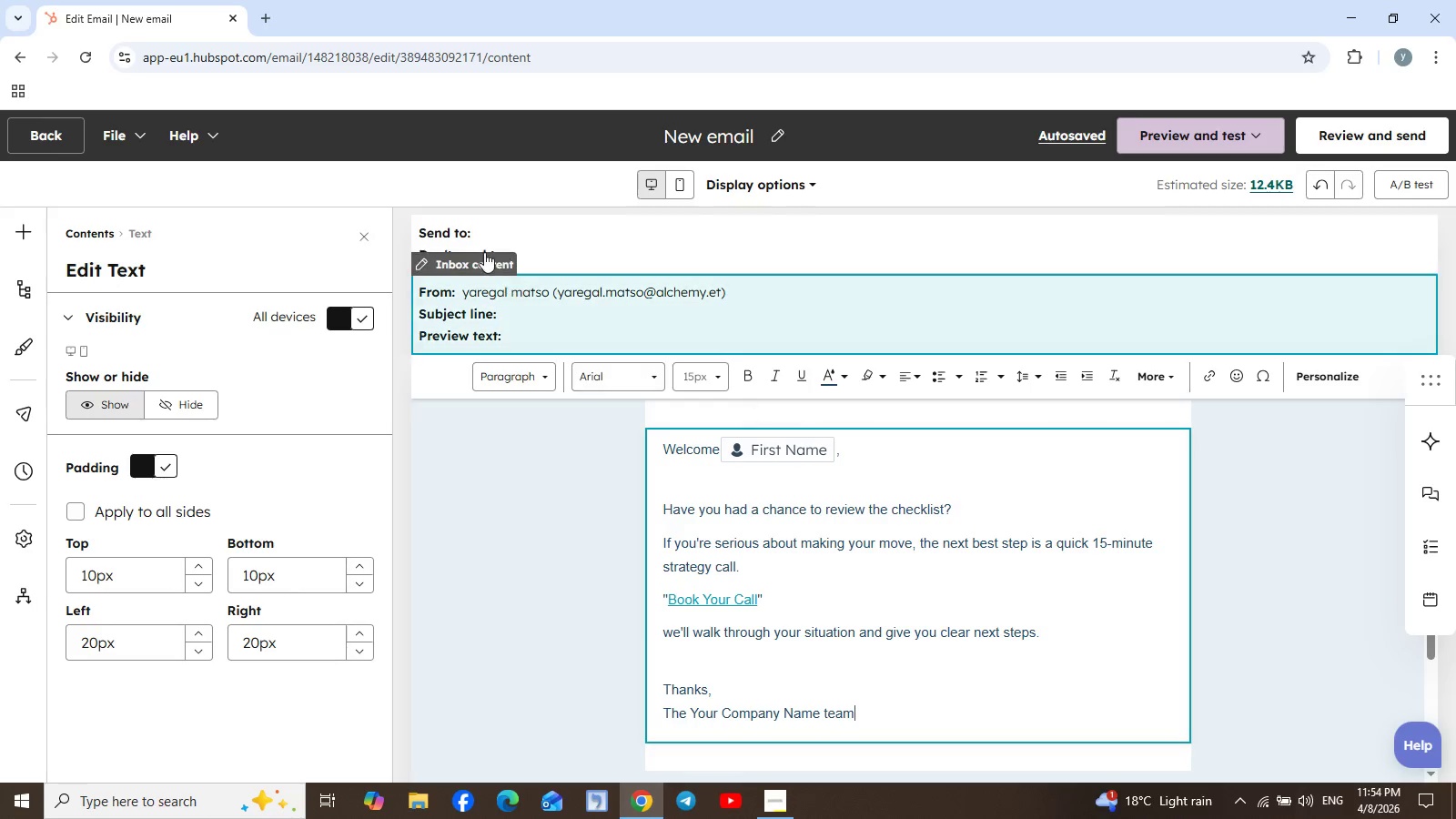 
left_click([499, 227])
 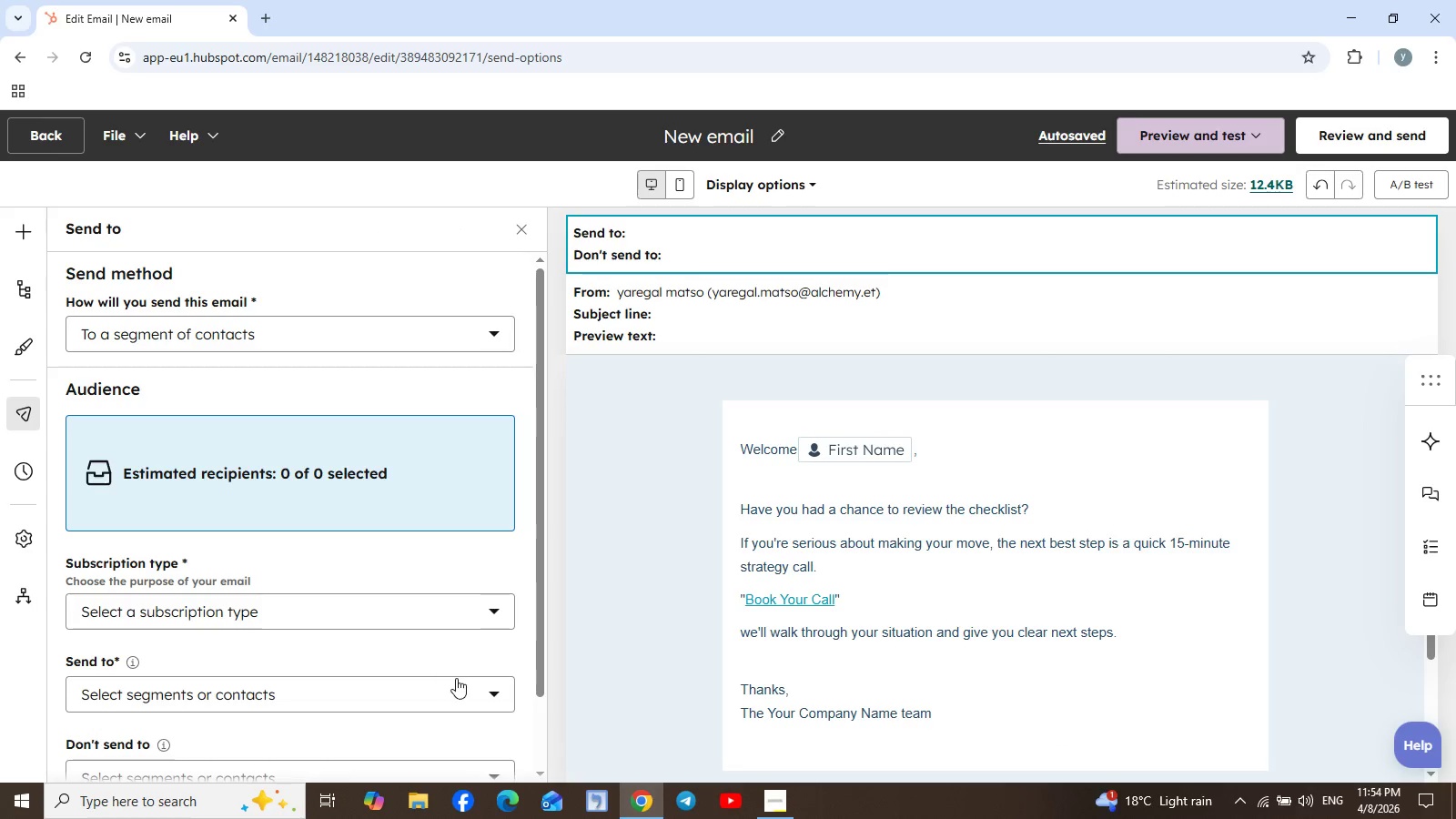 
wait(5.5)
 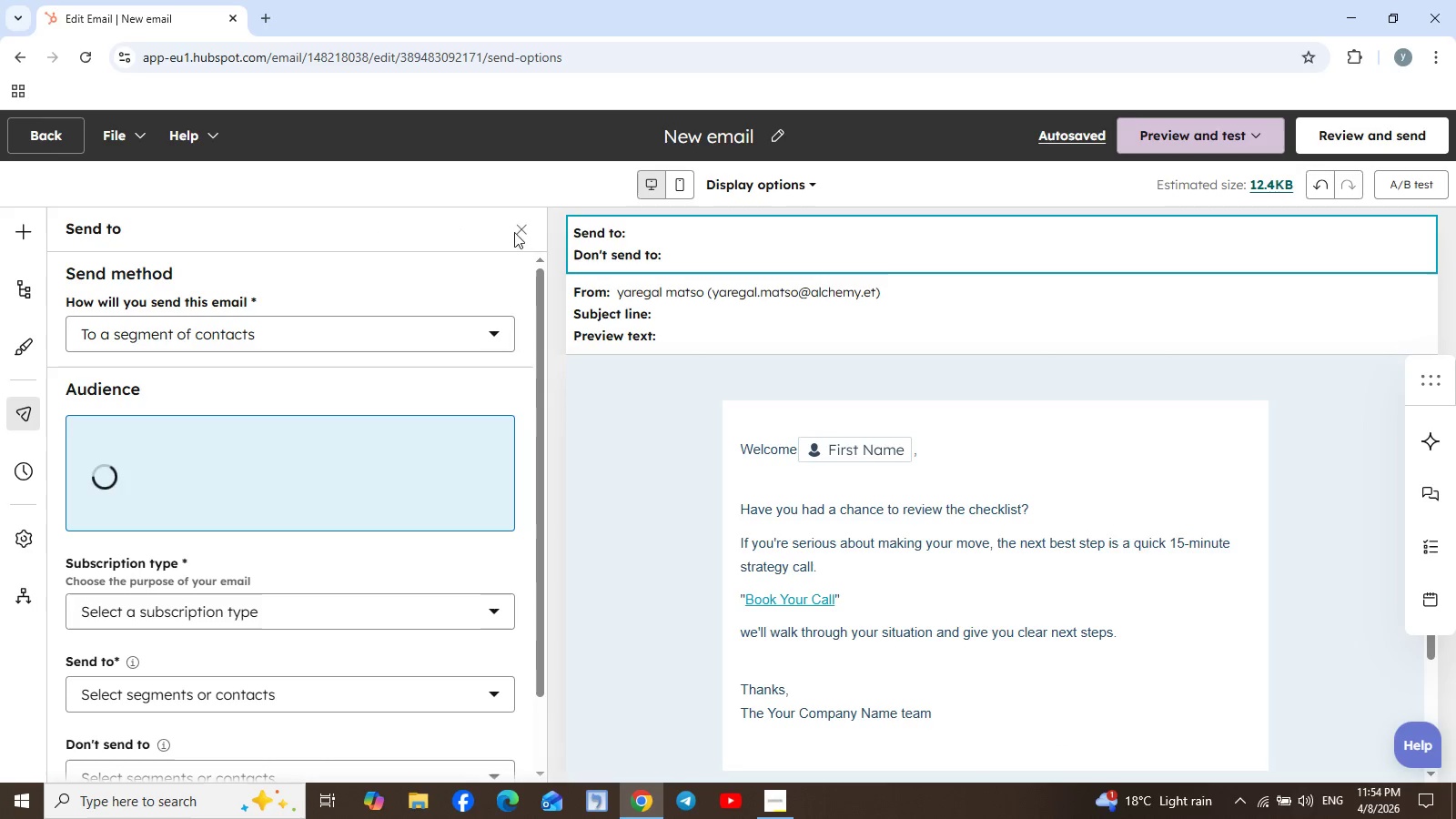 
left_click([443, 693])
 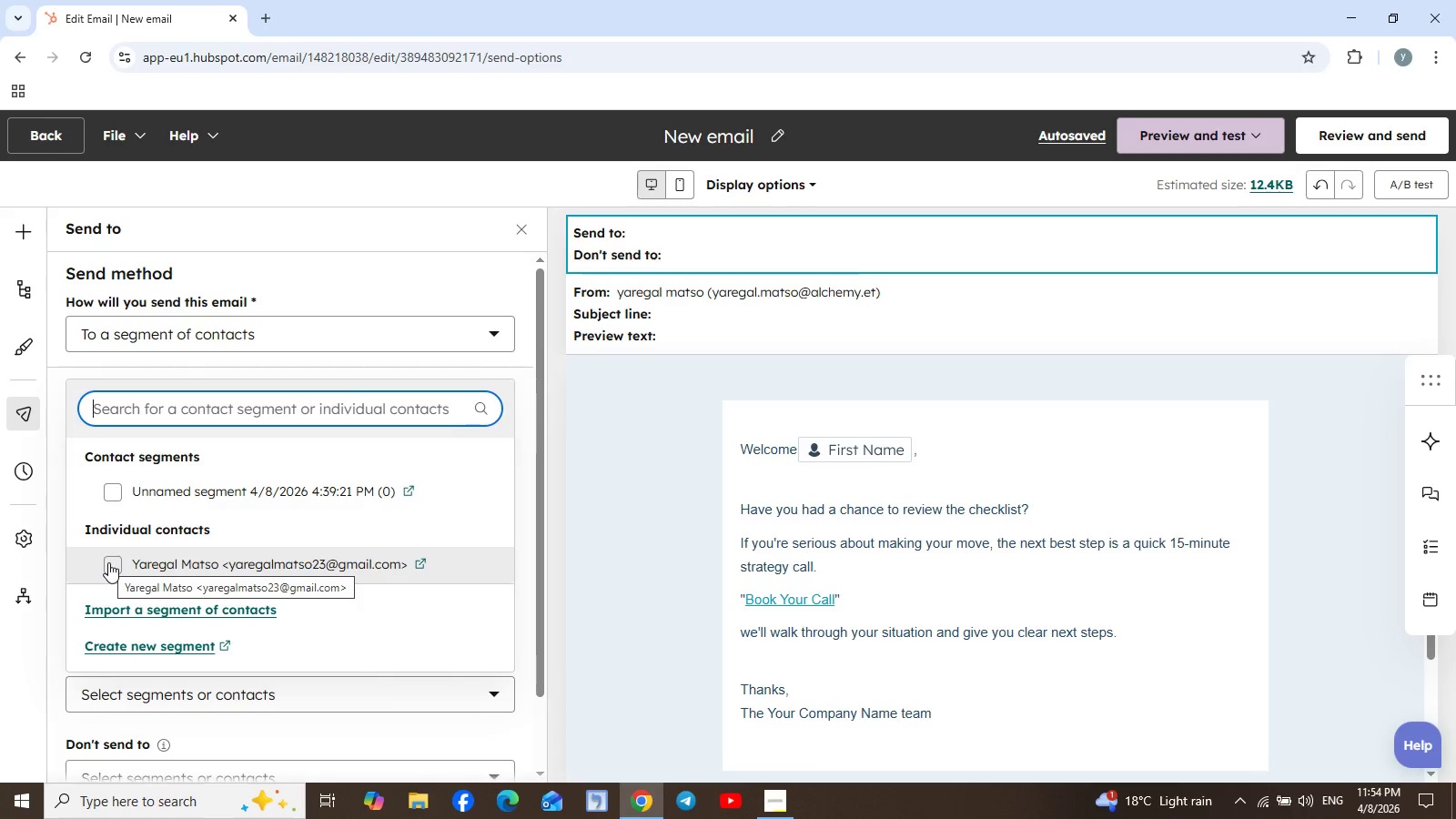 
wait(6.36)
 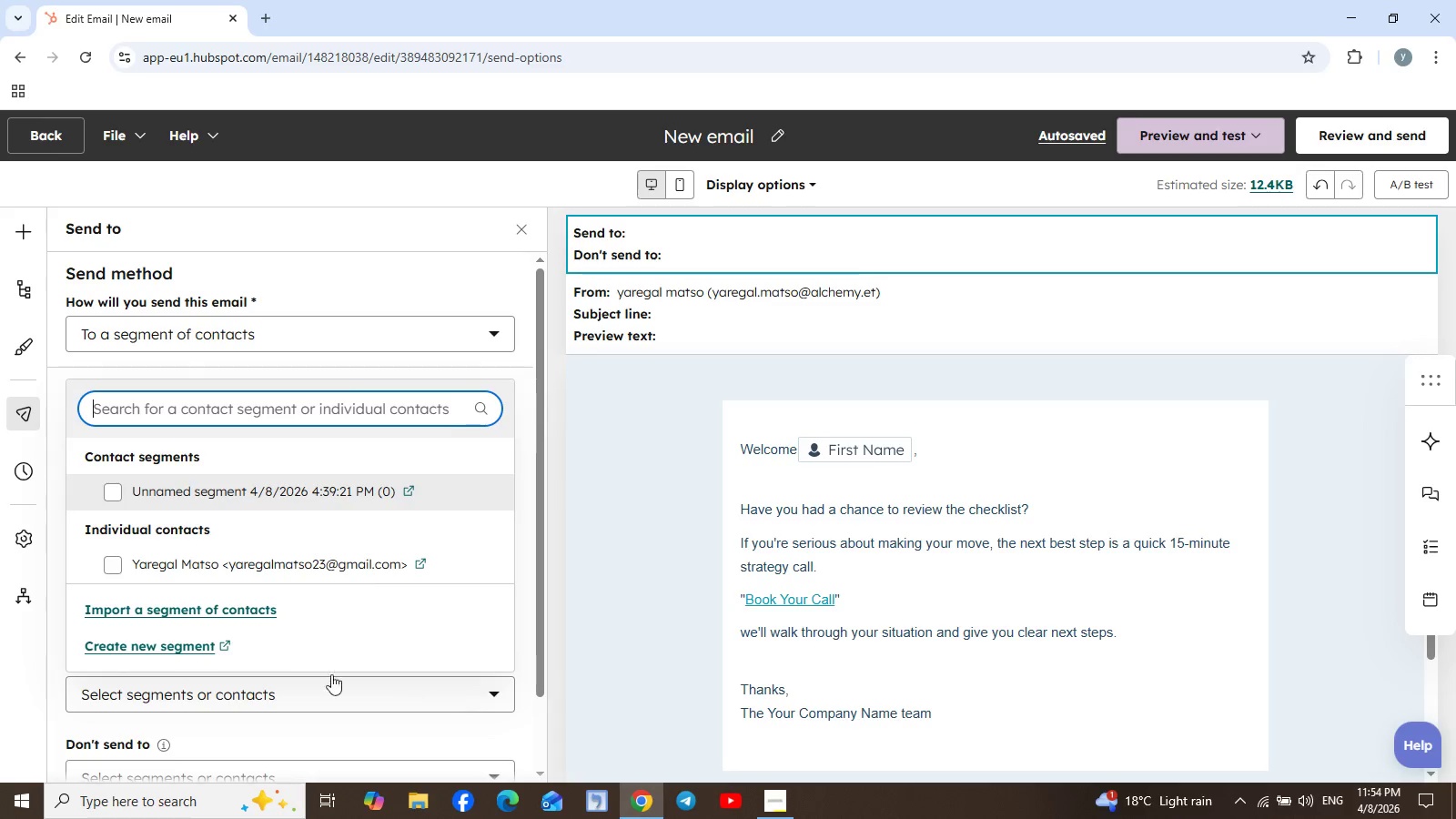 
left_click([108, 562])
 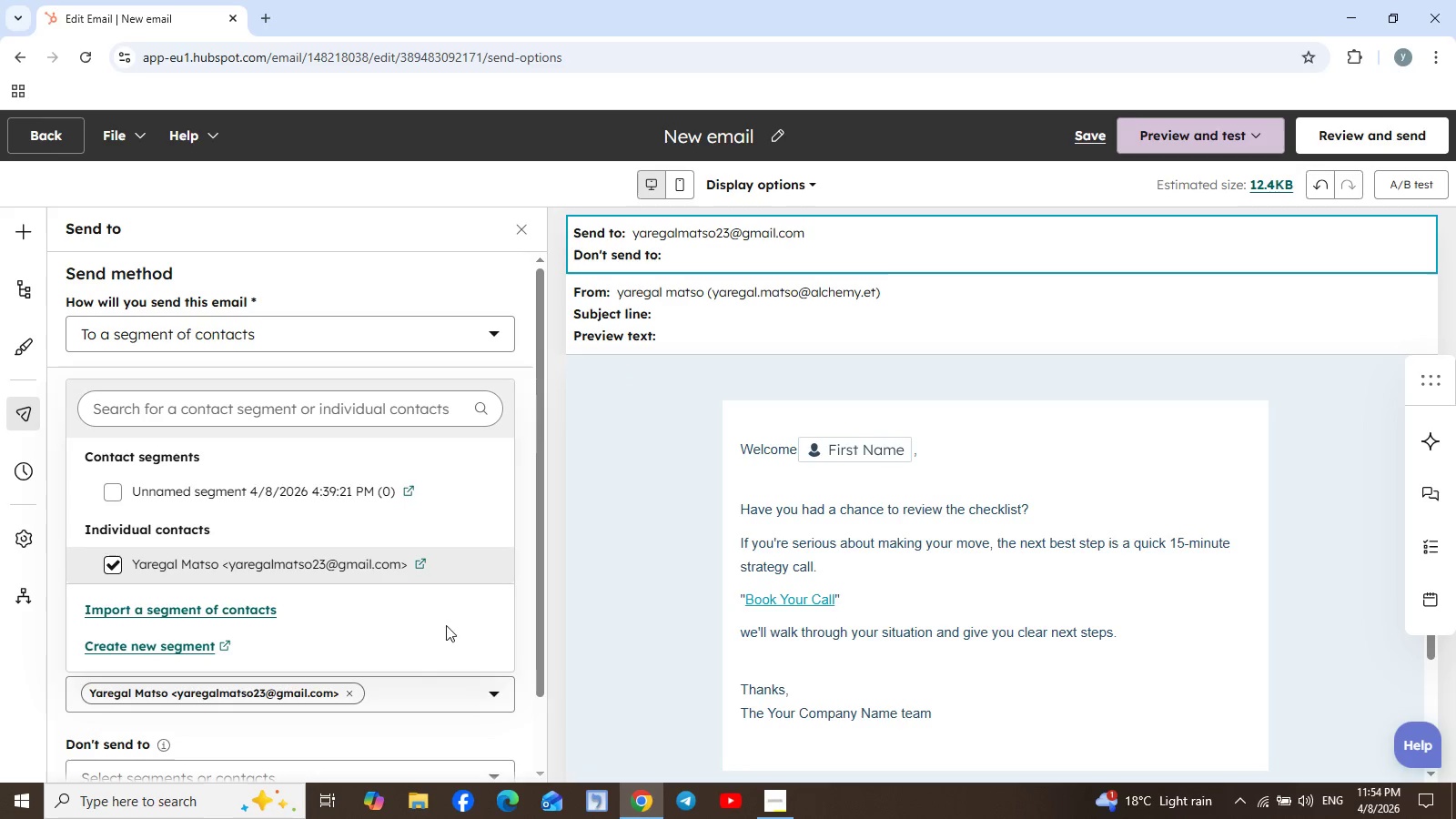 
scroll: coordinate [341, 583], scroll_direction: down, amount: 4.0
 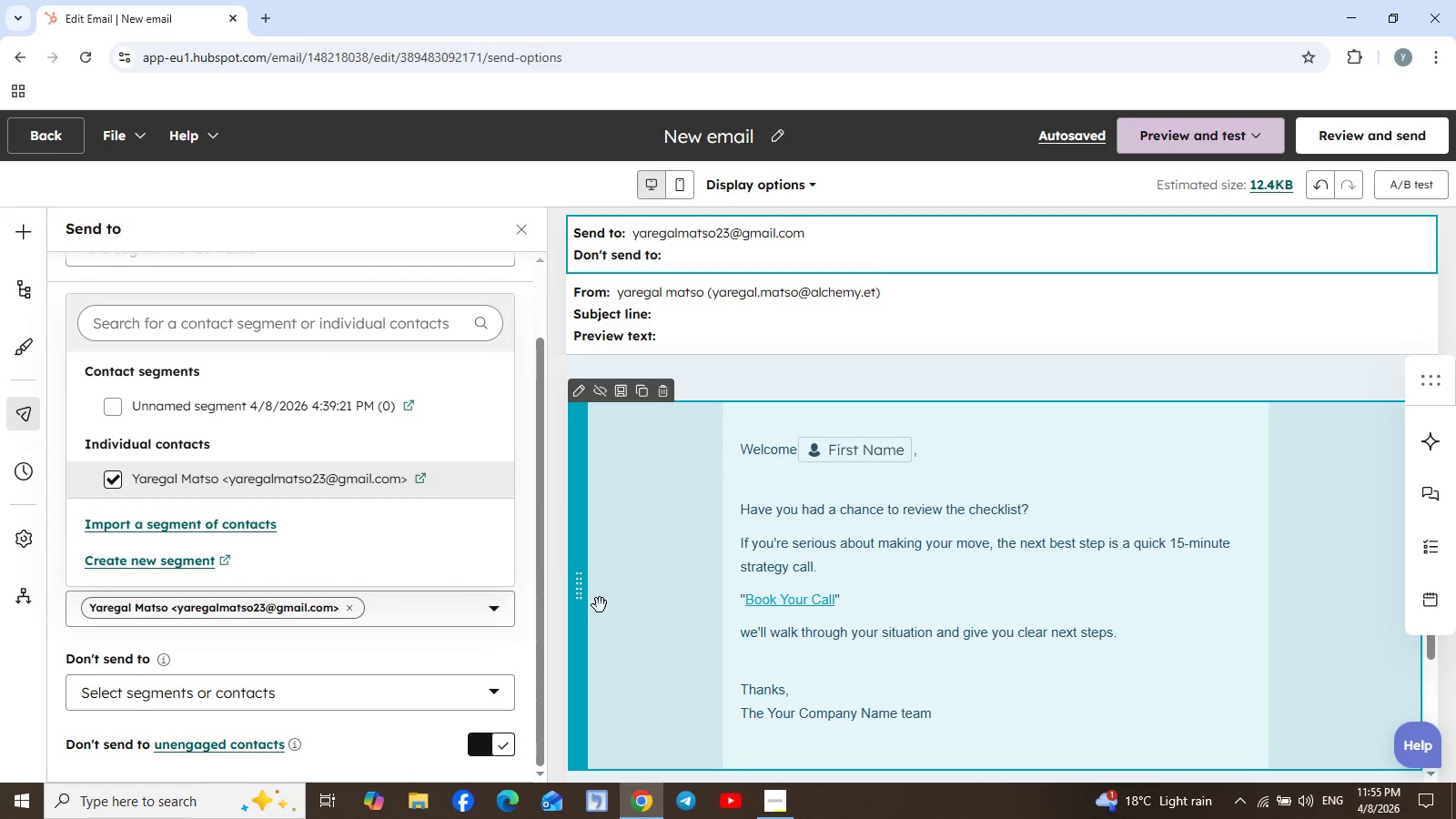 
wait(20.91)
 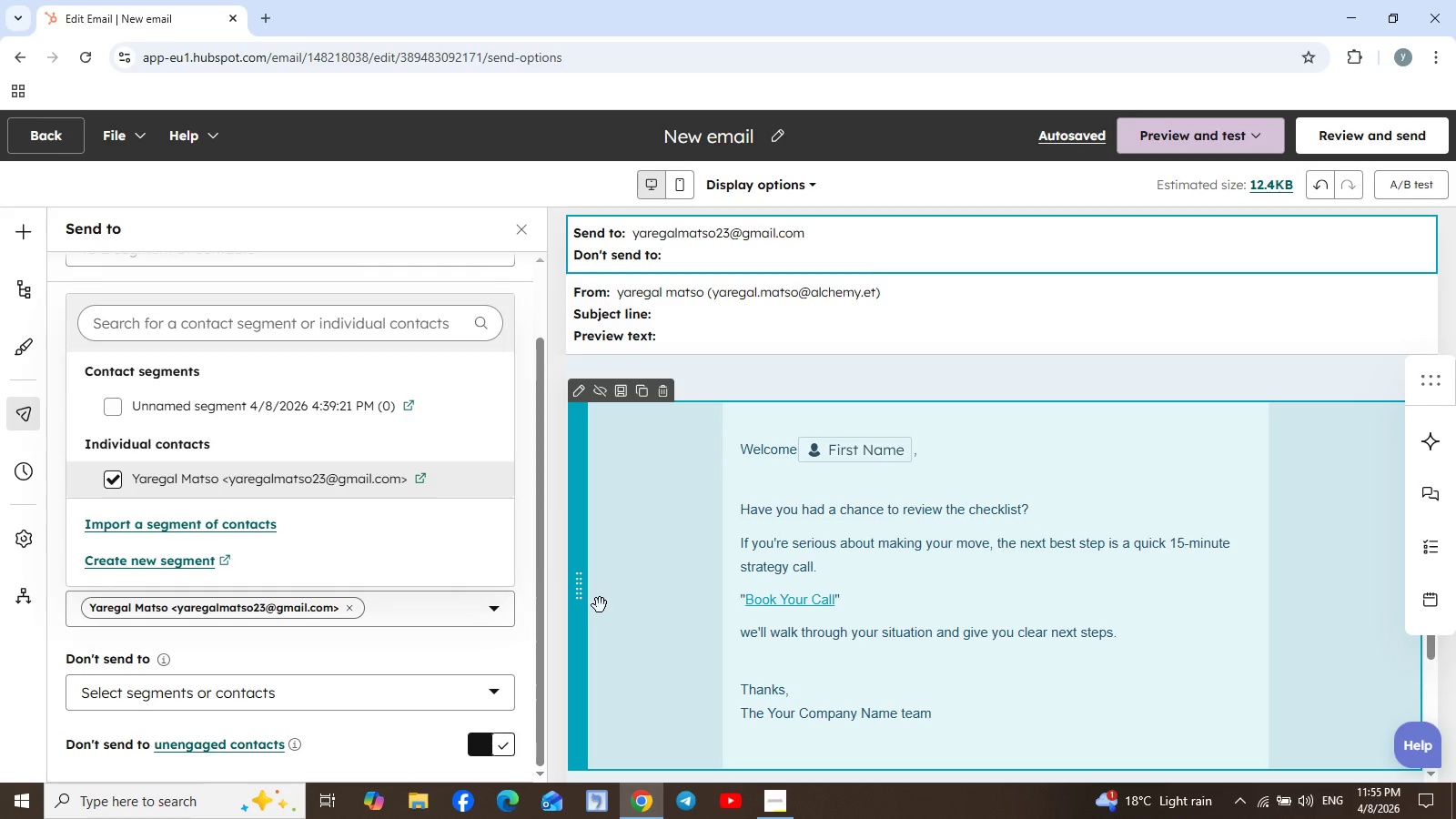 
scroll: coordinate [417, 611], scroll_direction: down, amount: 7.0
 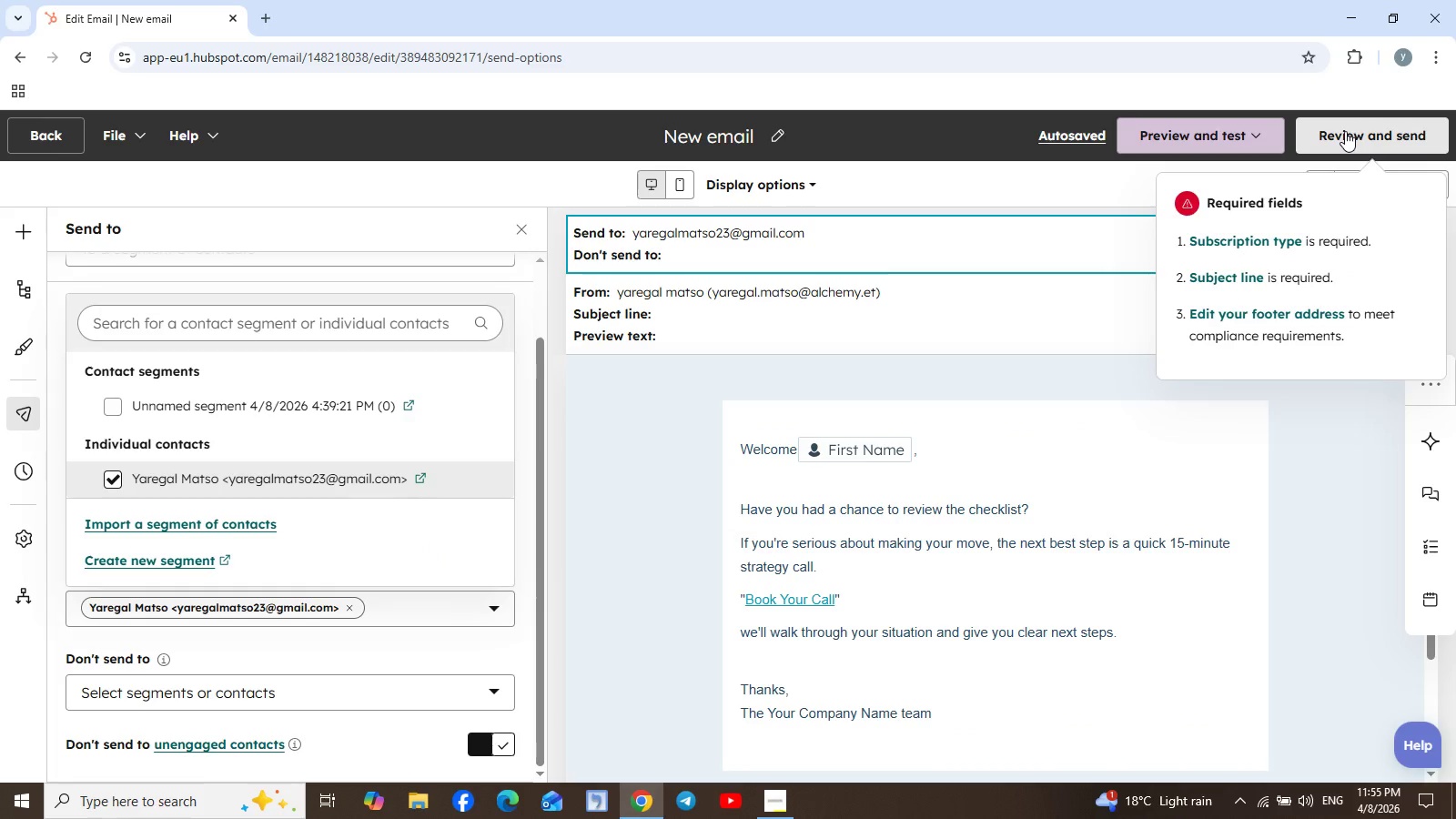 
wait(14.81)
 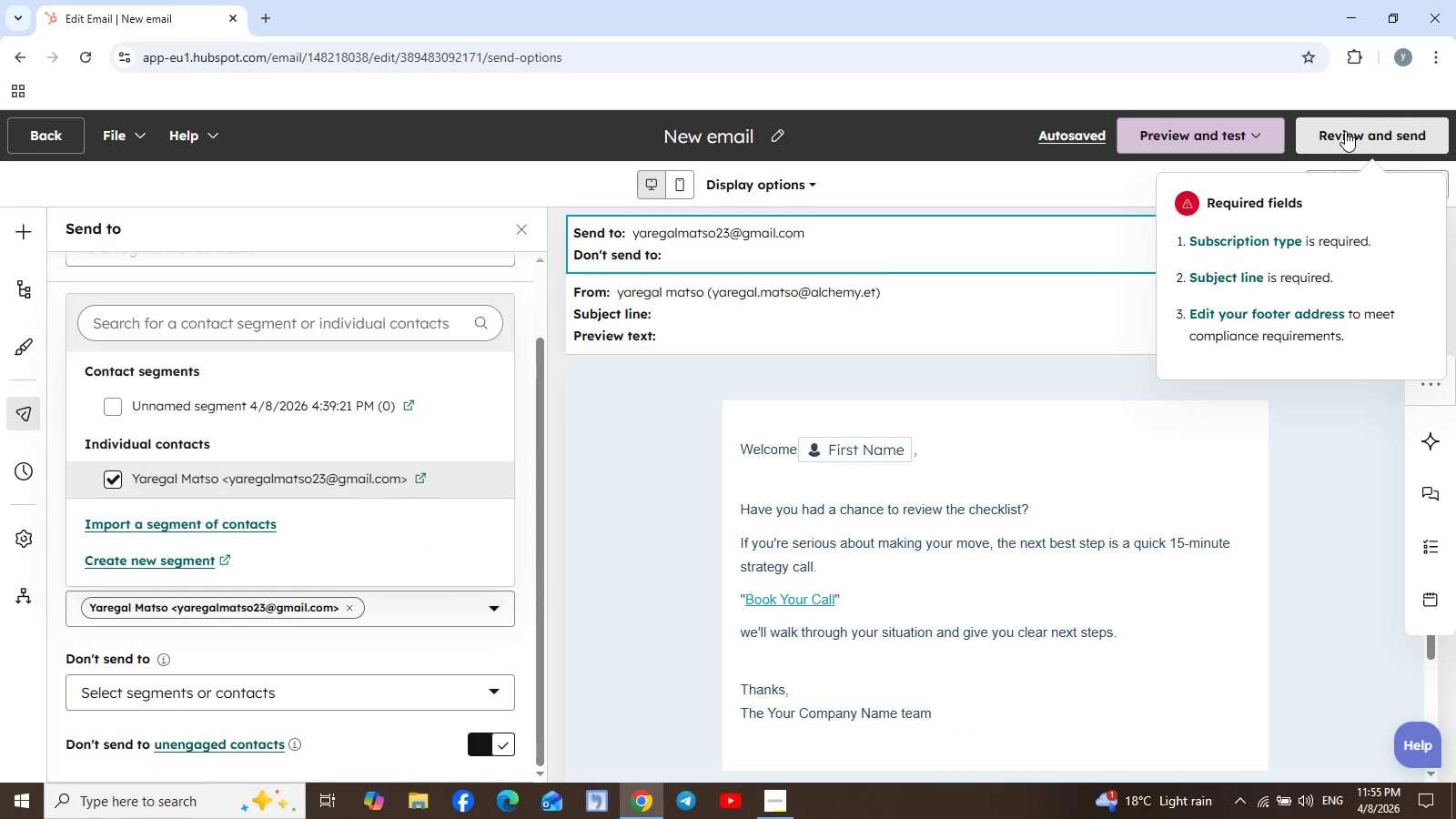 
left_click([1345, 131])
 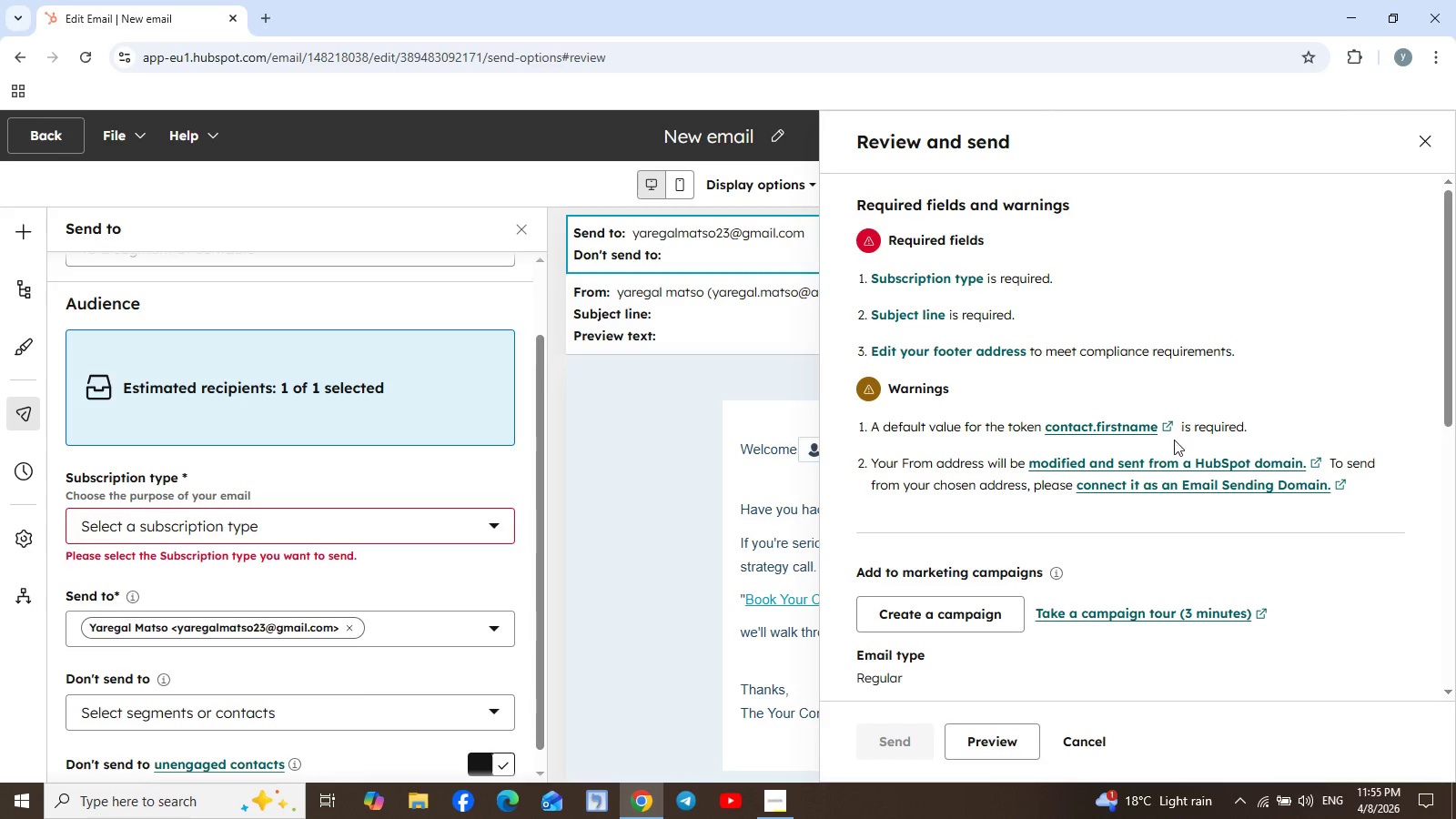 
wait(17.95)
 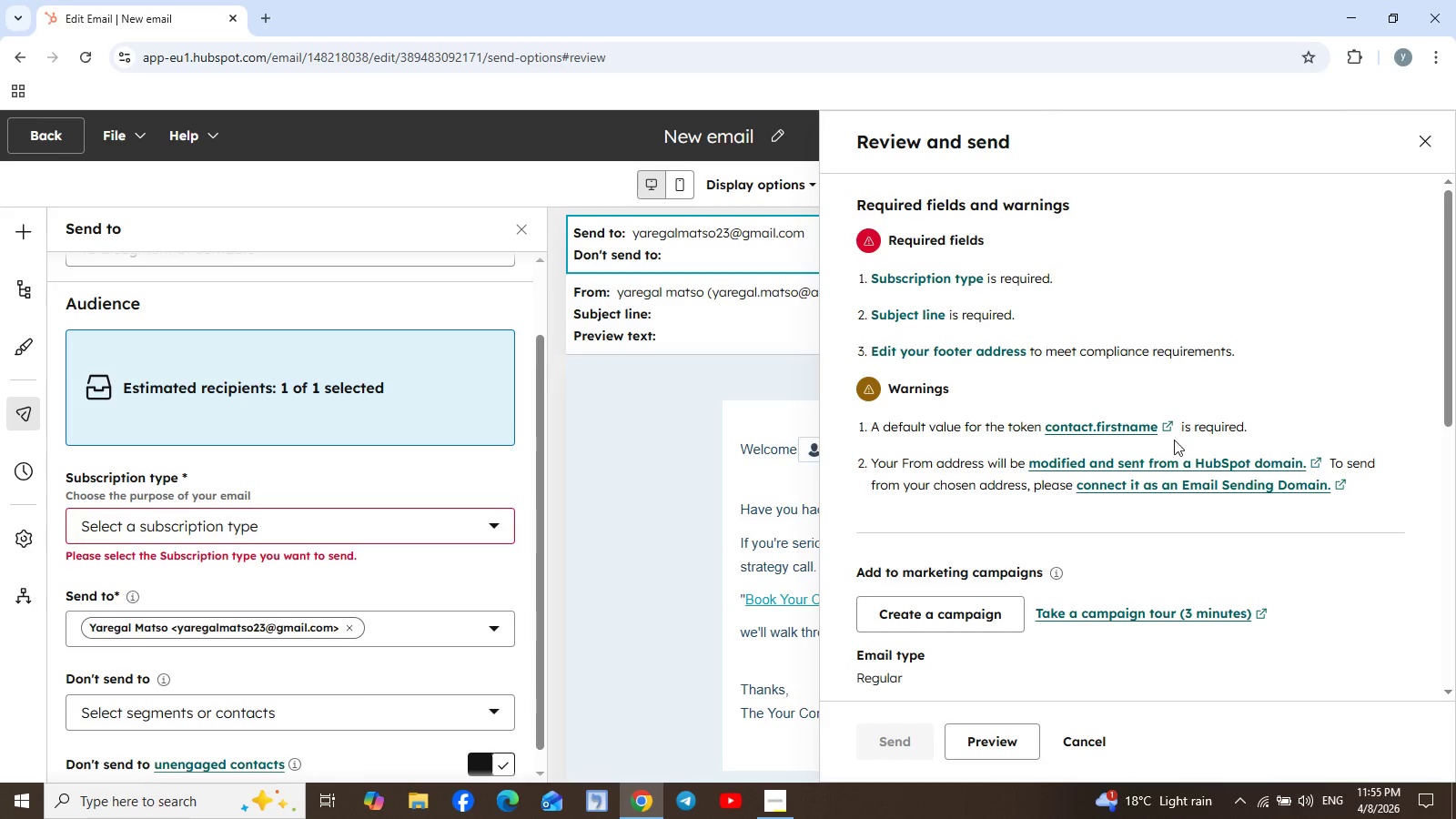 
left_click([1169, 424])
 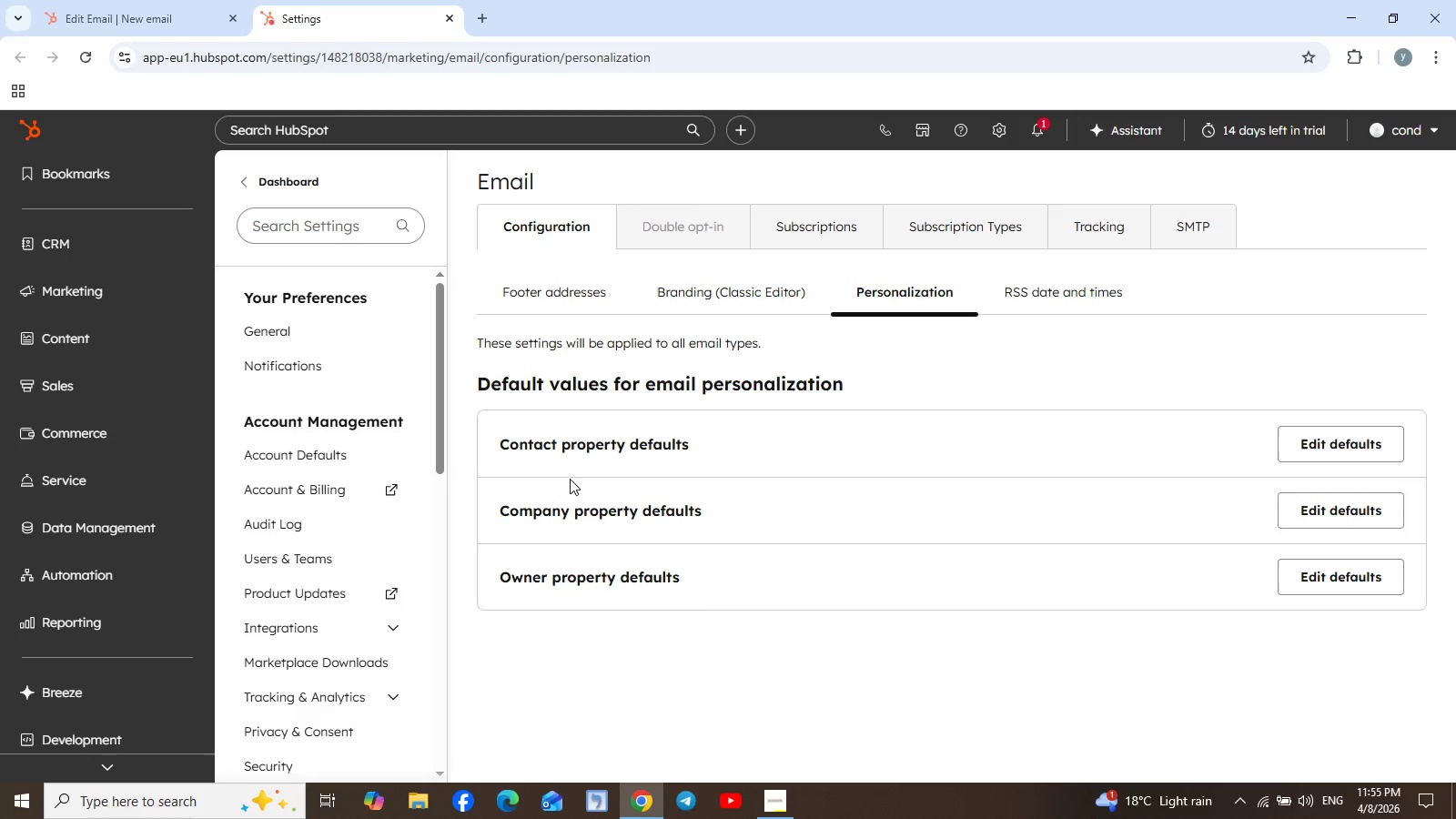 
wait(15.51)
 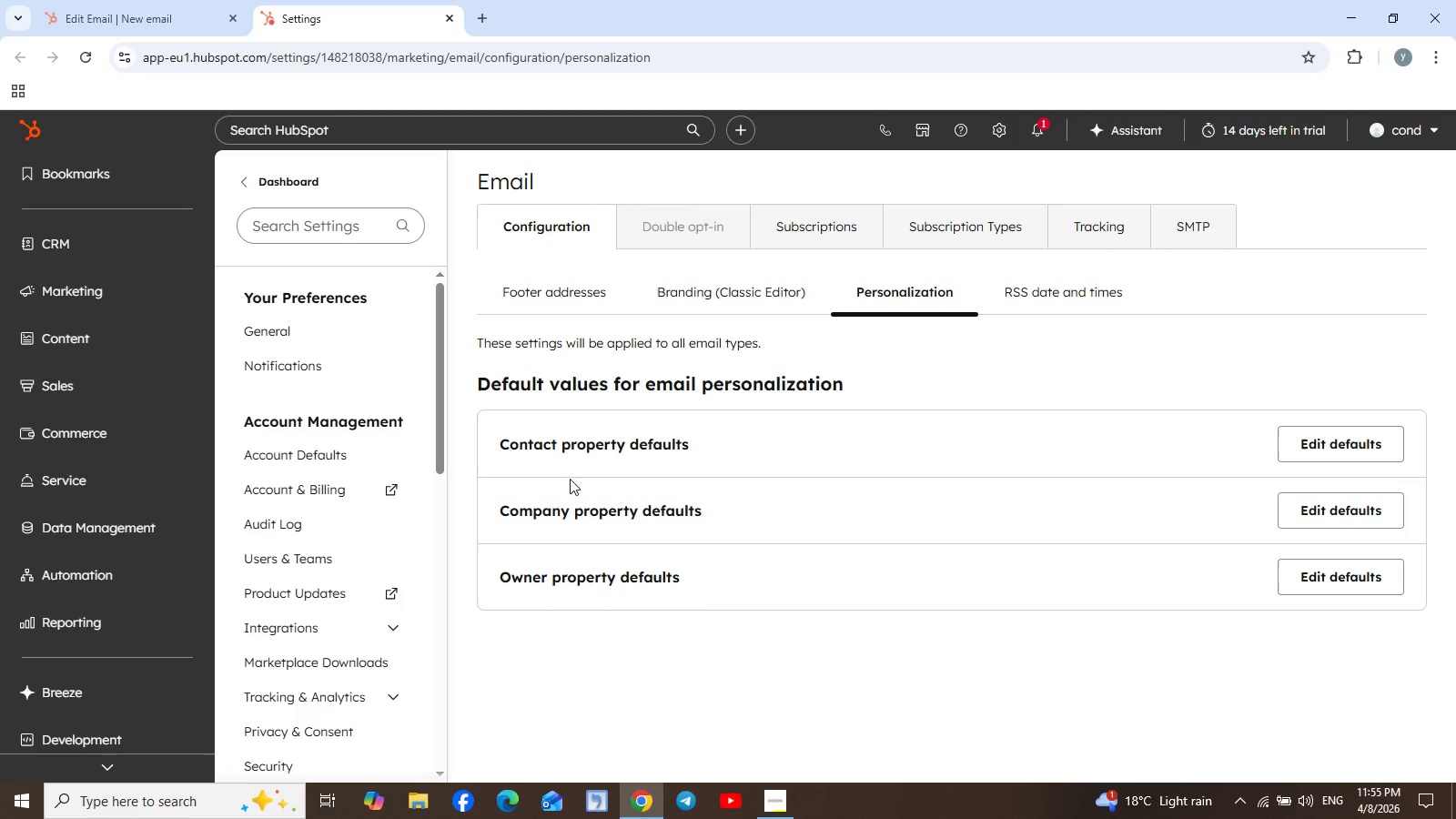 
left_click([1328, 450])
 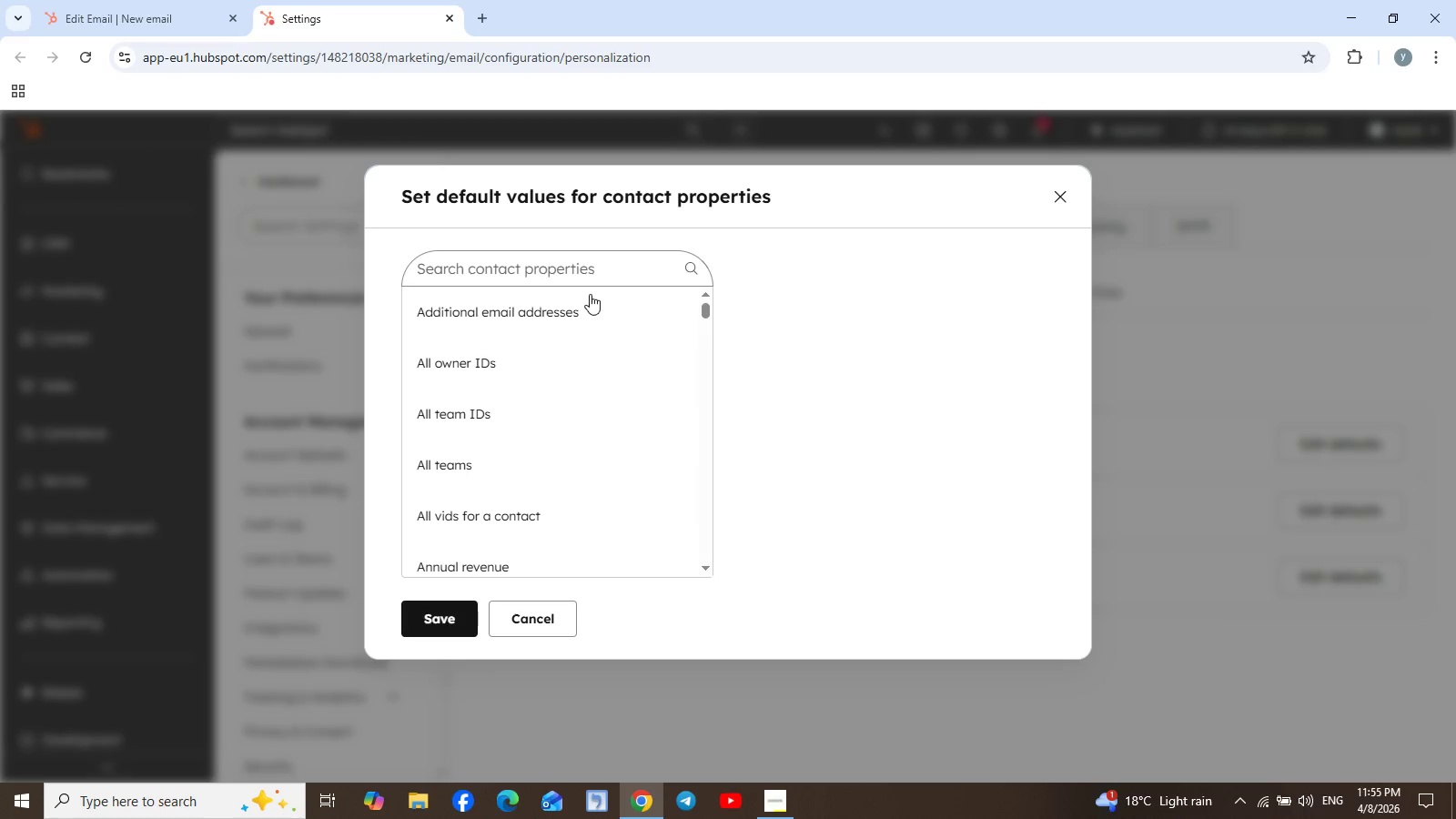 
wait(8.45)
 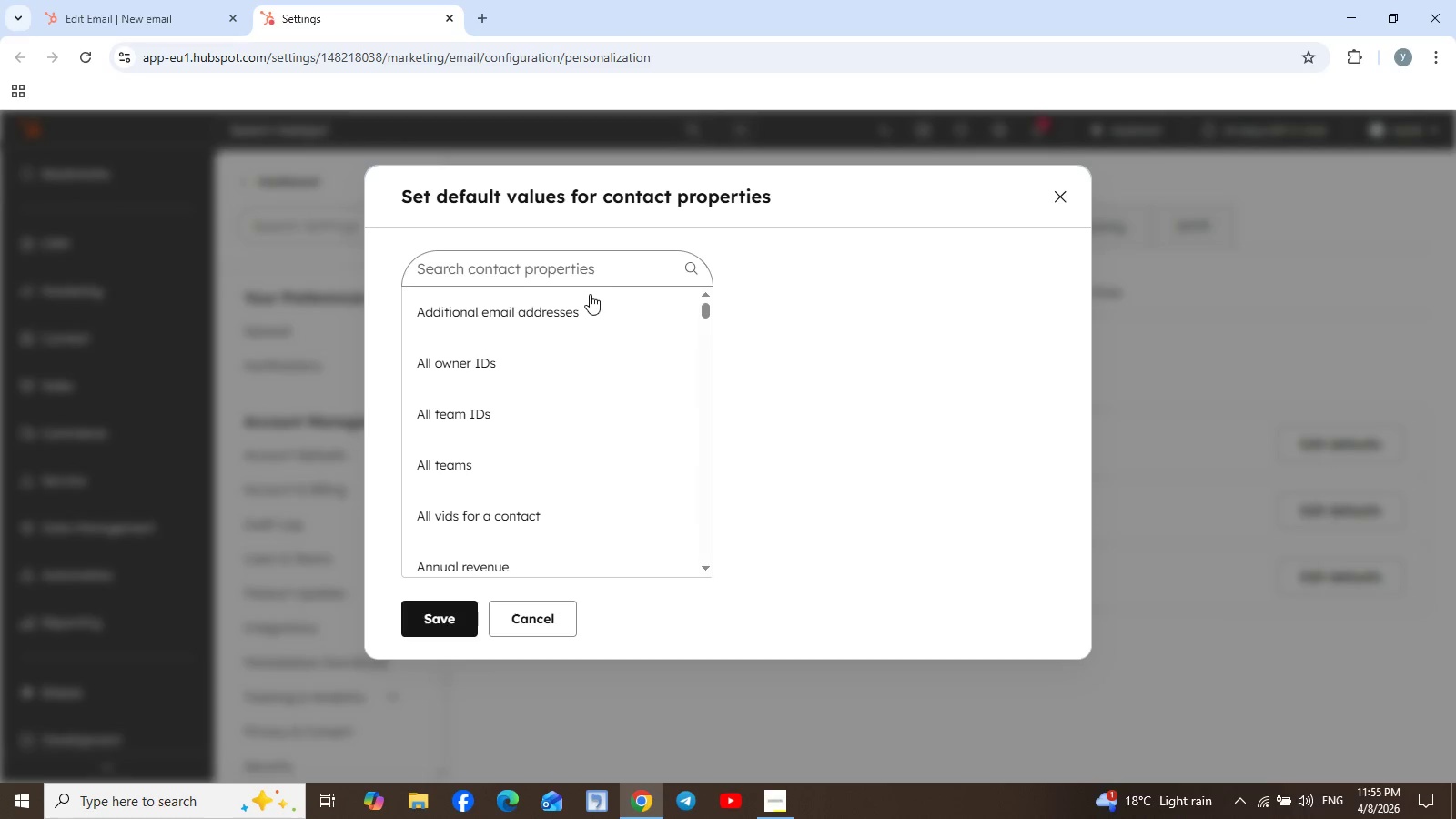 
left_click([477, 367])
 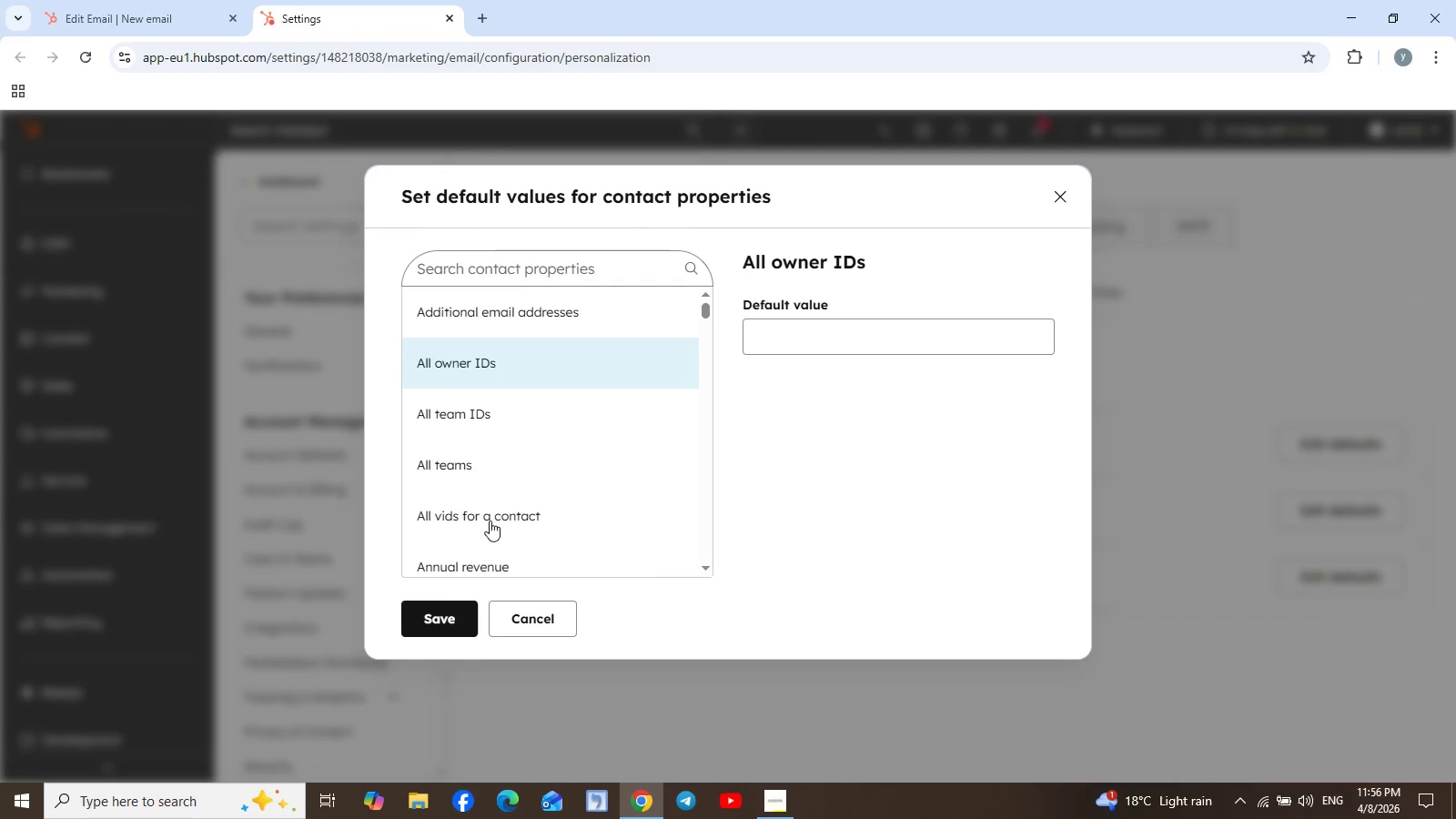 
scroll: coordinate [560, 501], scroll_direction: down, amount: 3.0
 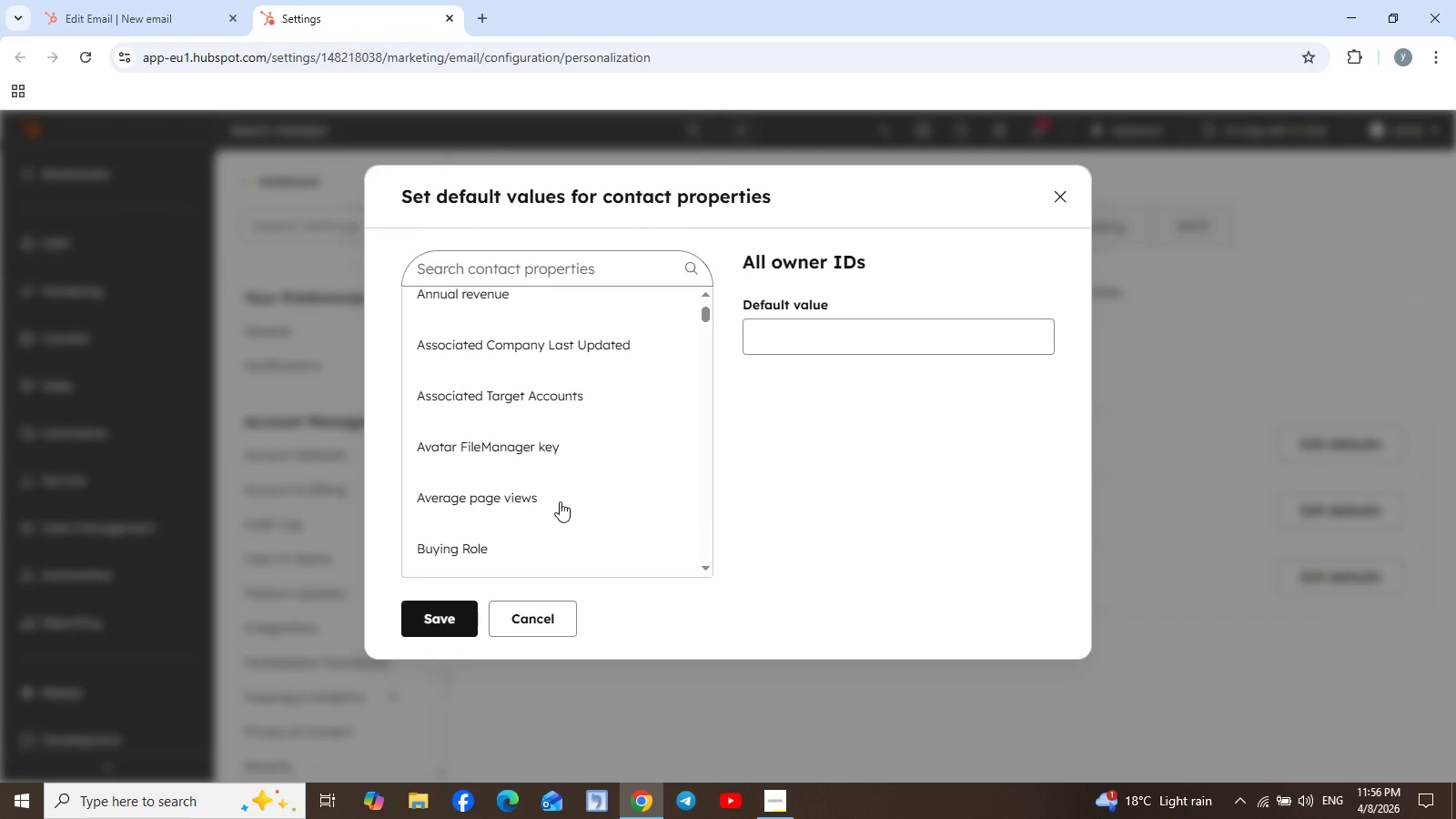 
scroll: coordinate [560, 501], scroll_direction: up, amount: 10.0
 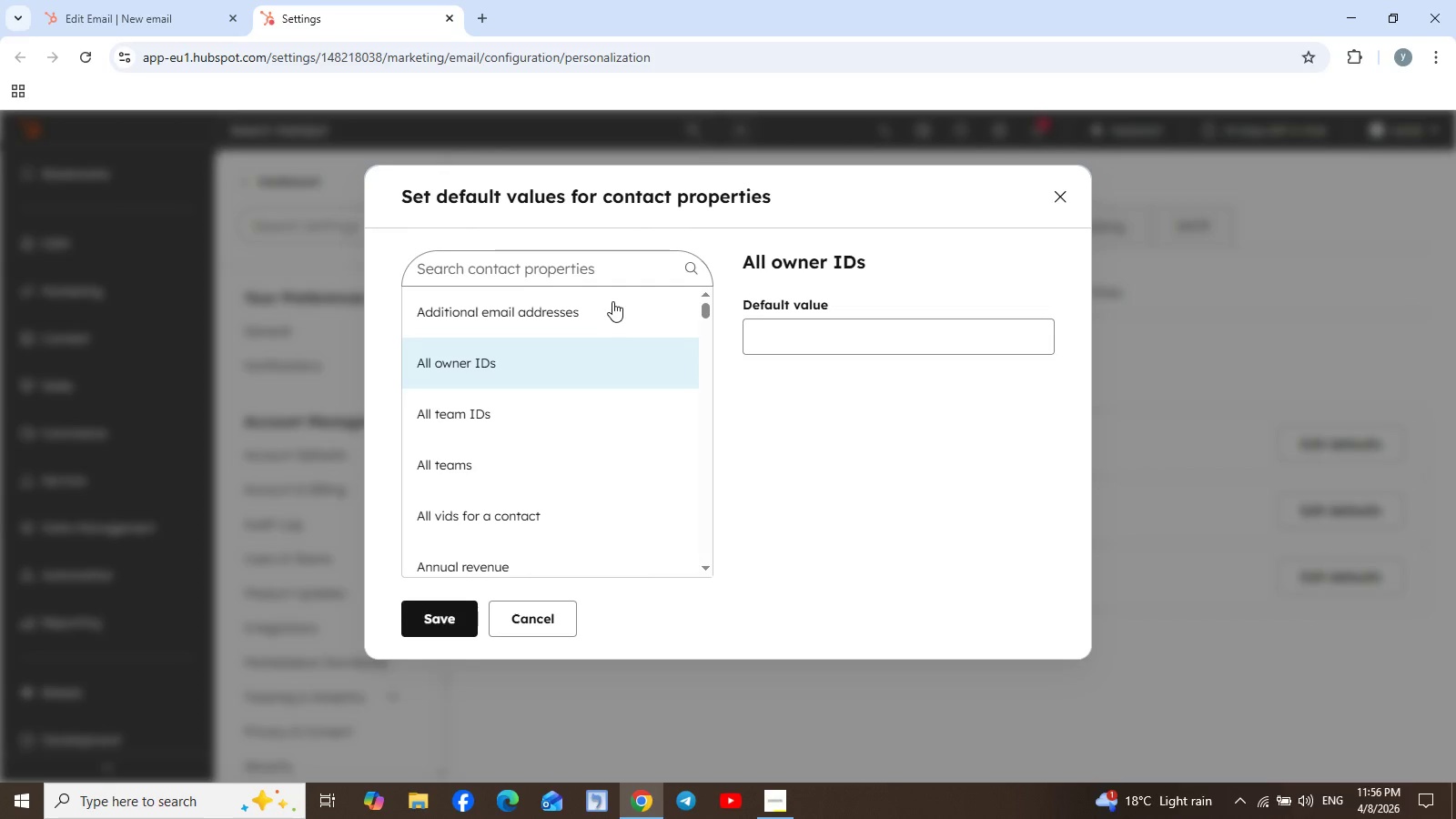 
left_click([532, 308])
 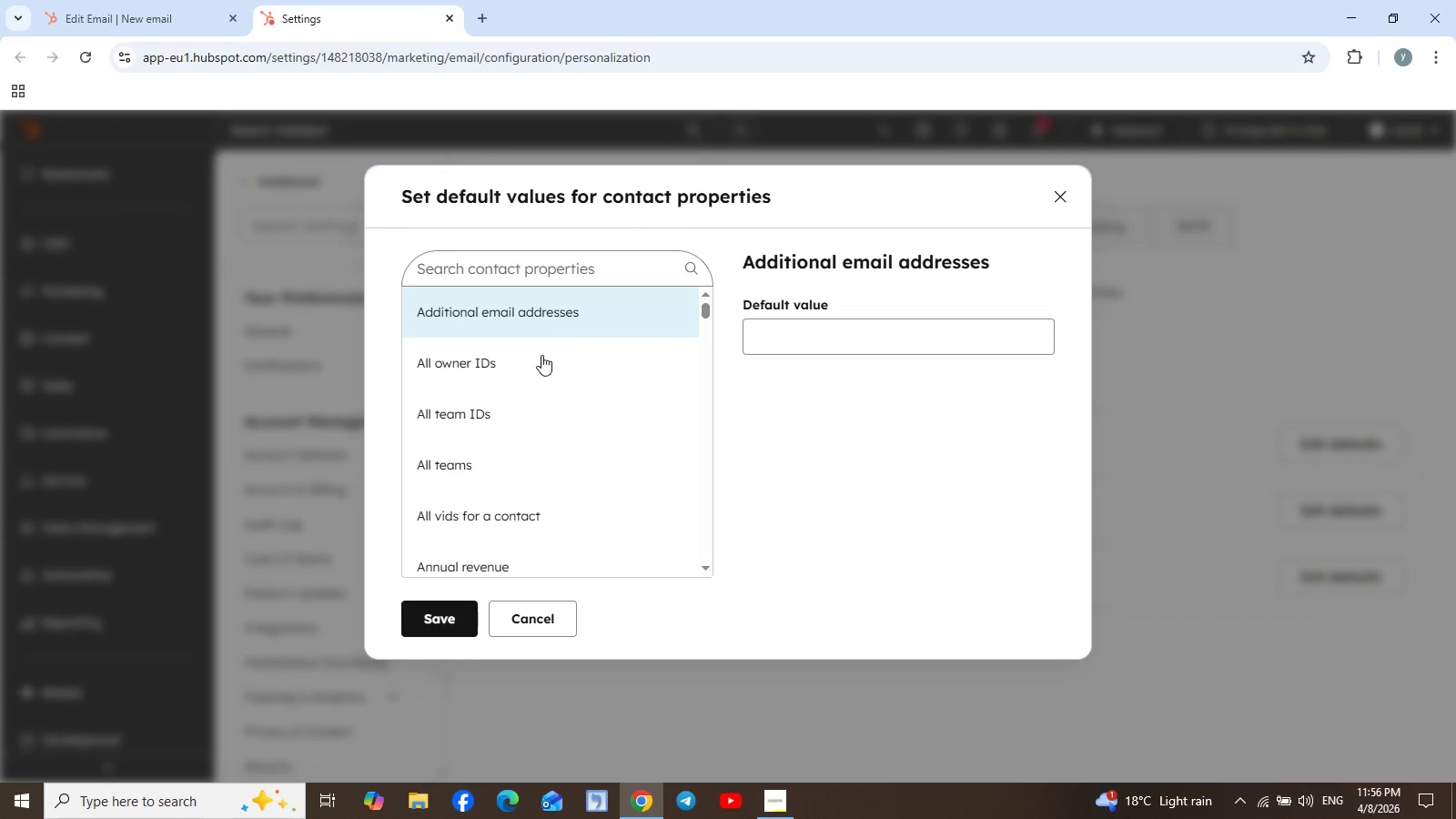 
scroll: coordinate [552, 408], scroll_direction: down, amount: 5.0
 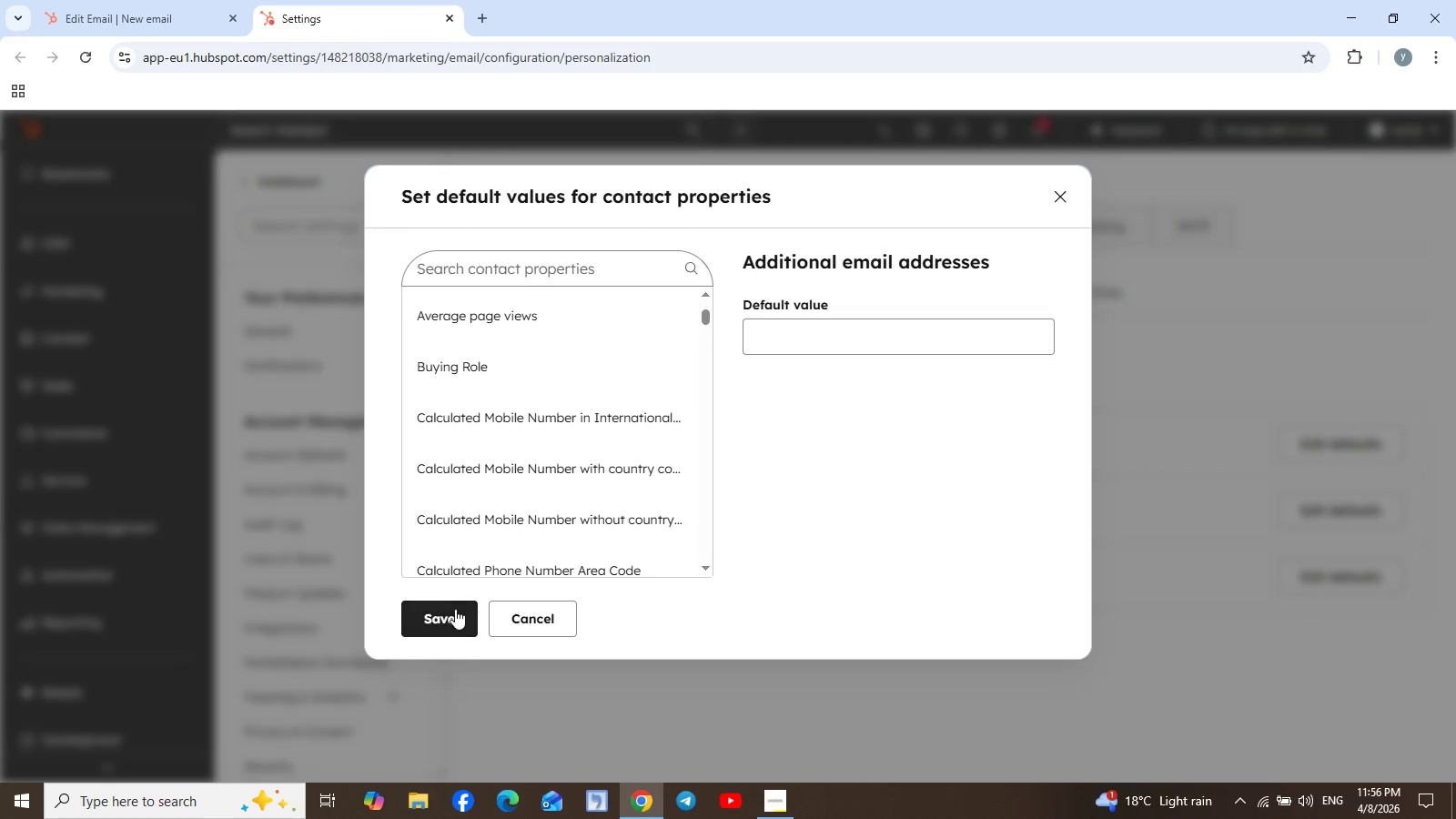 
left_click([454, 611])
 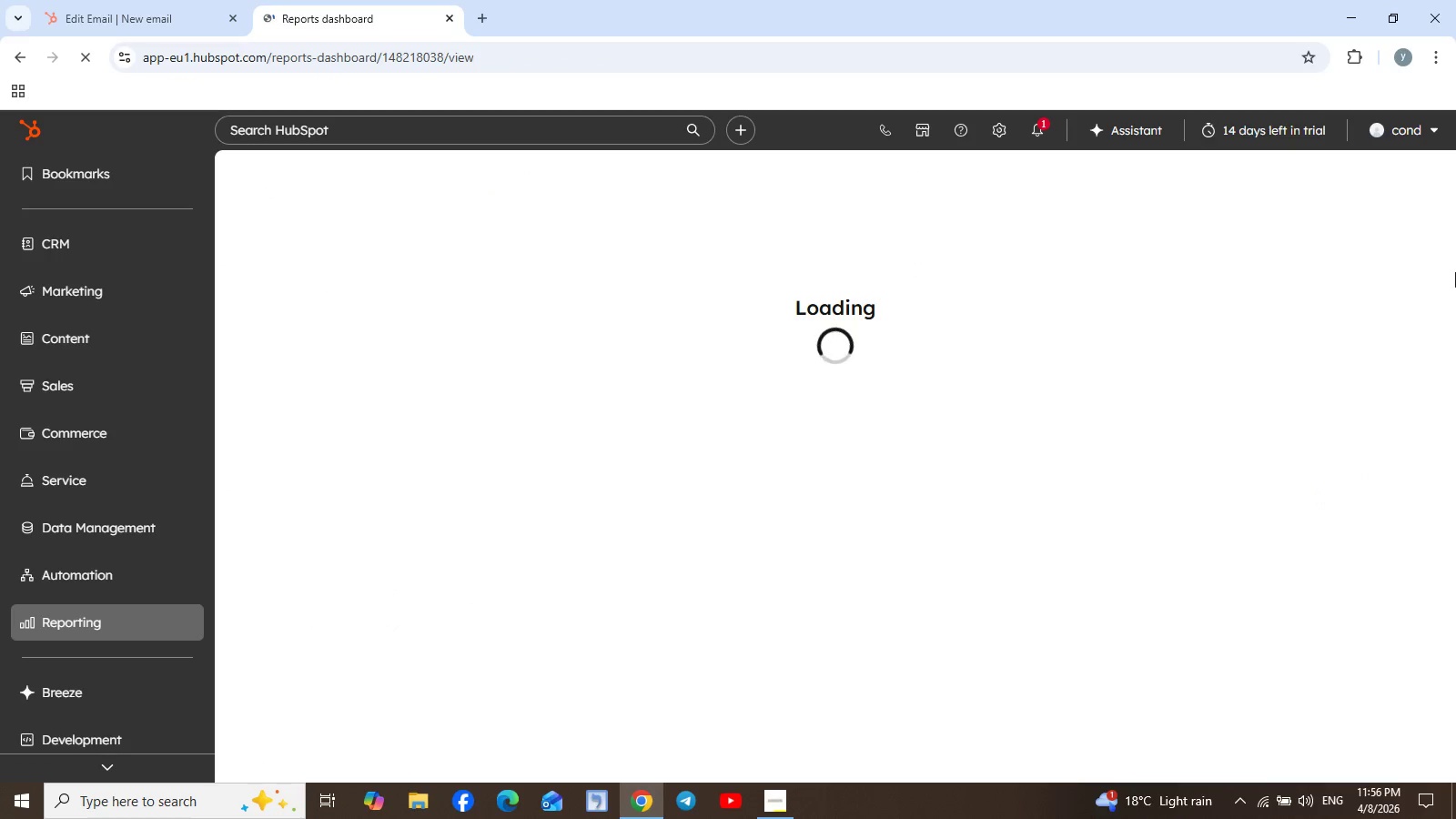 
wait(14.96)
 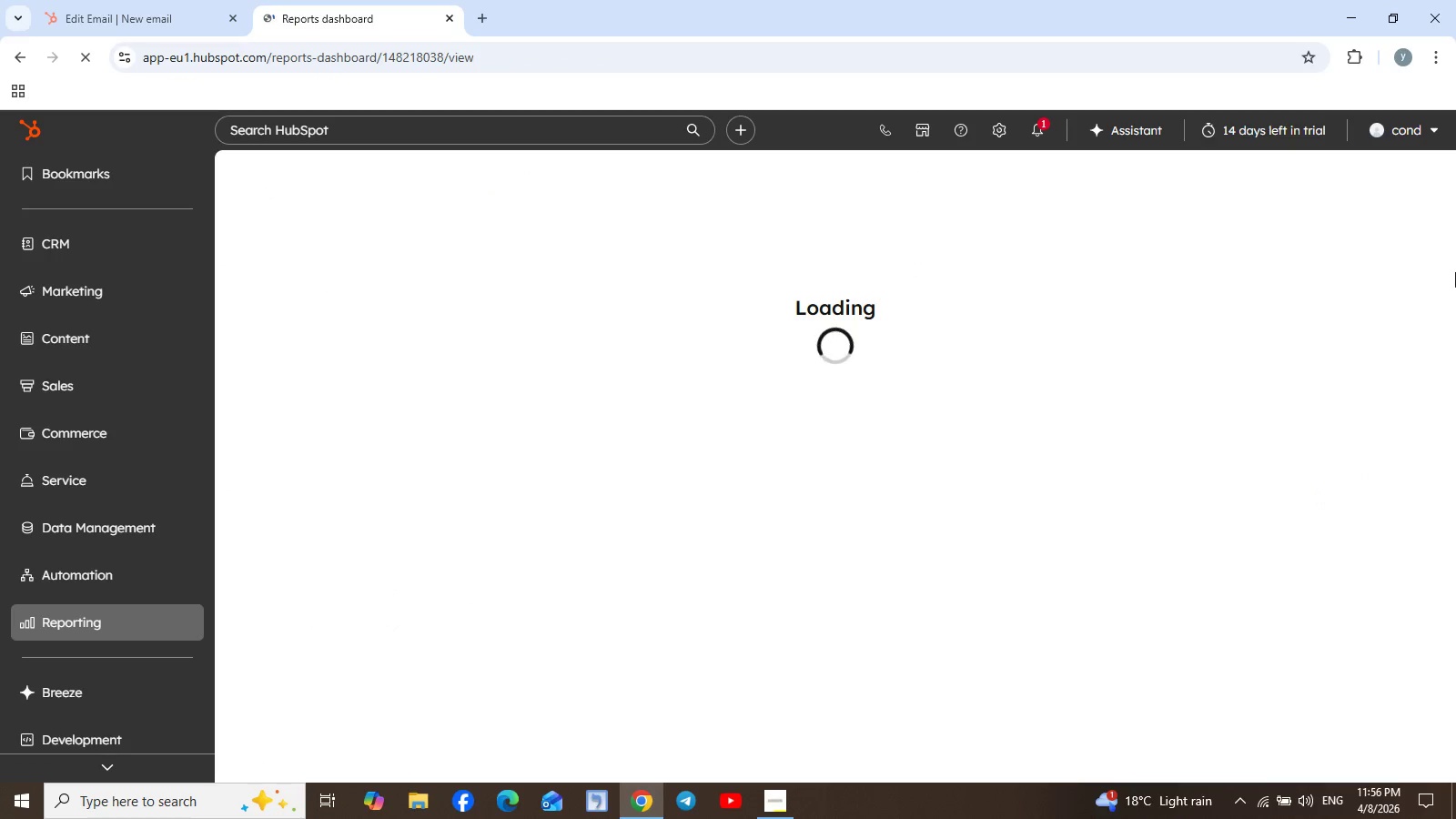 
mouse_move([1160, 440])
 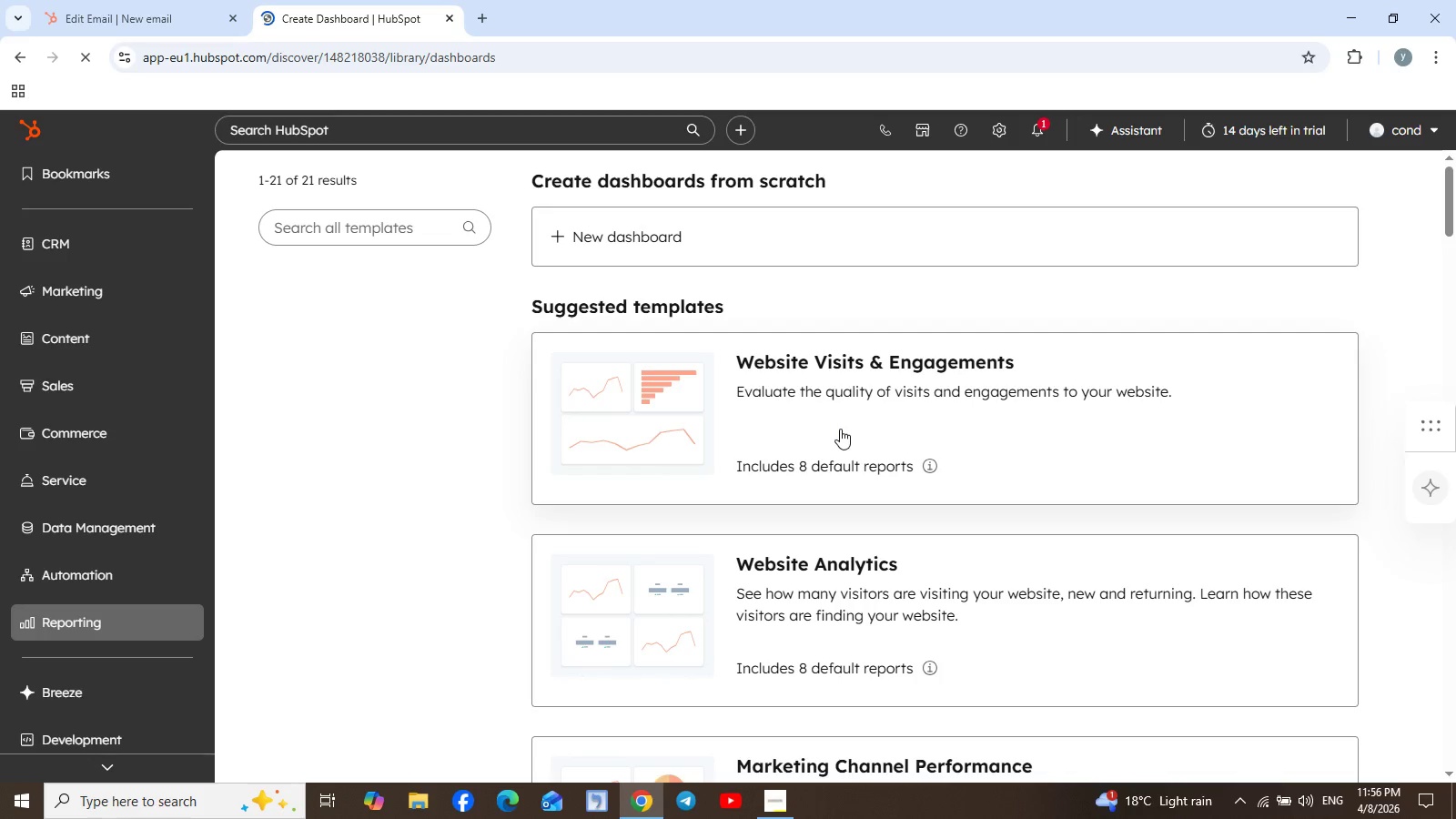 
scroll: coordinate [840, 429], scroll_direction: up, amount: 2.0
 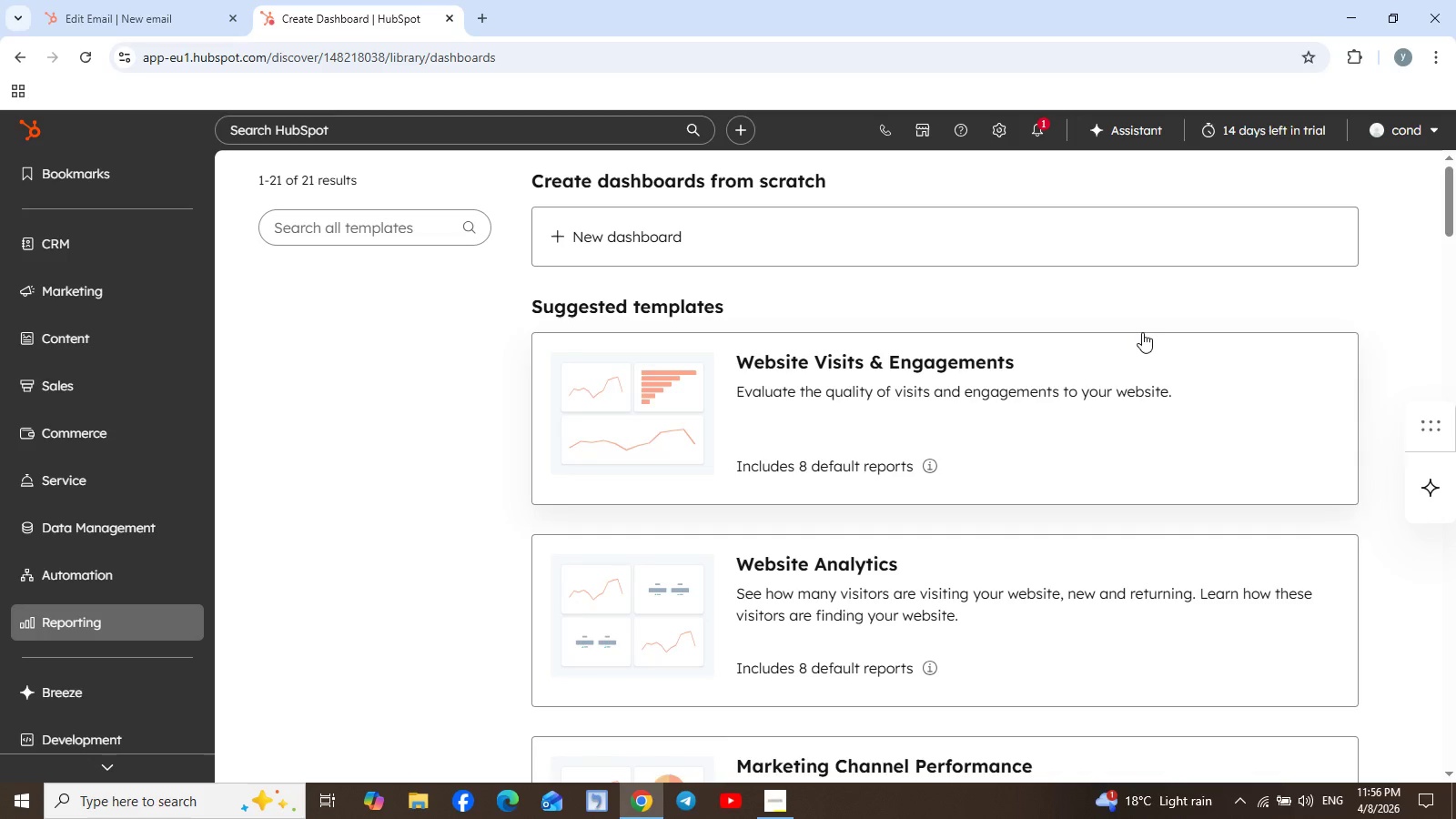 
wait(10.58)
 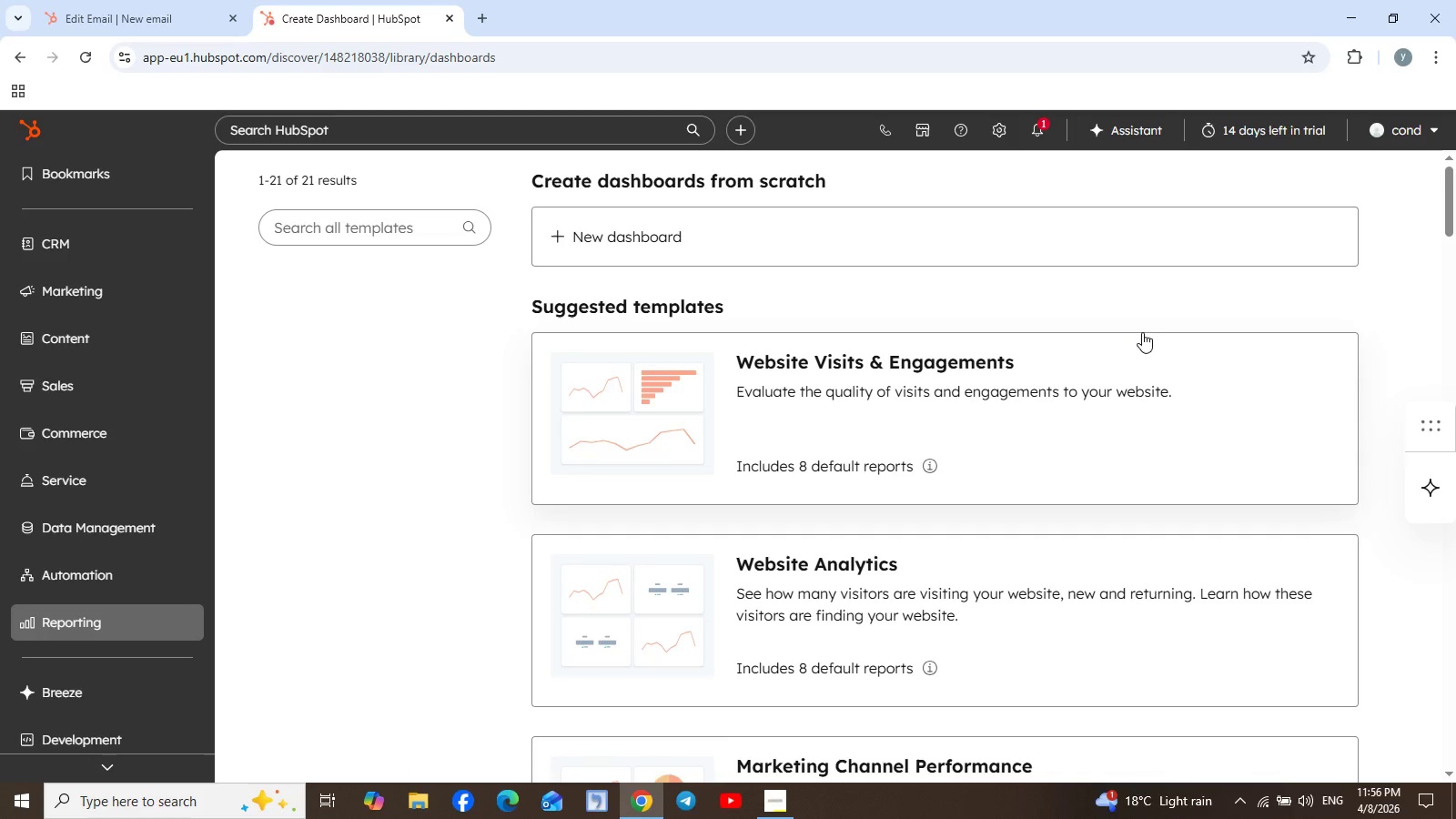 
left_click([778, 802])